 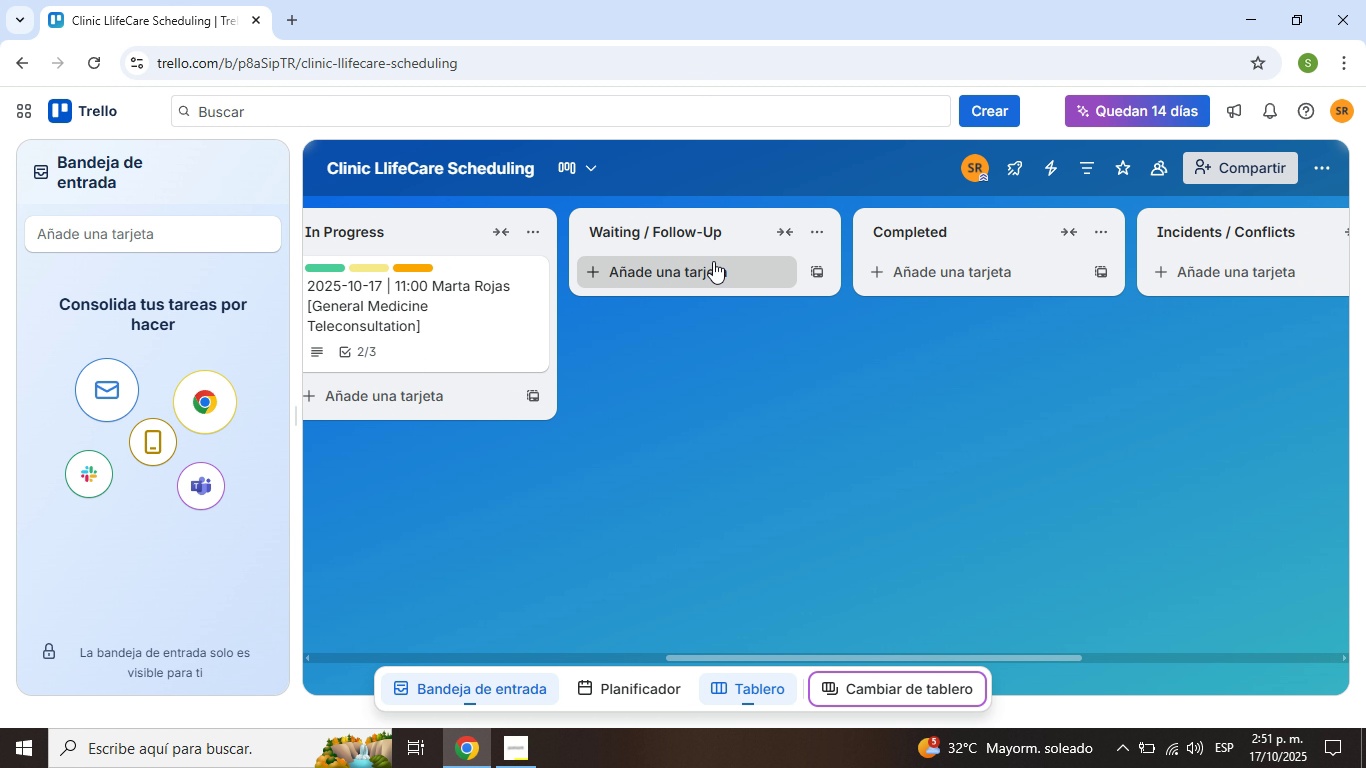 
left_click([713, 262])
 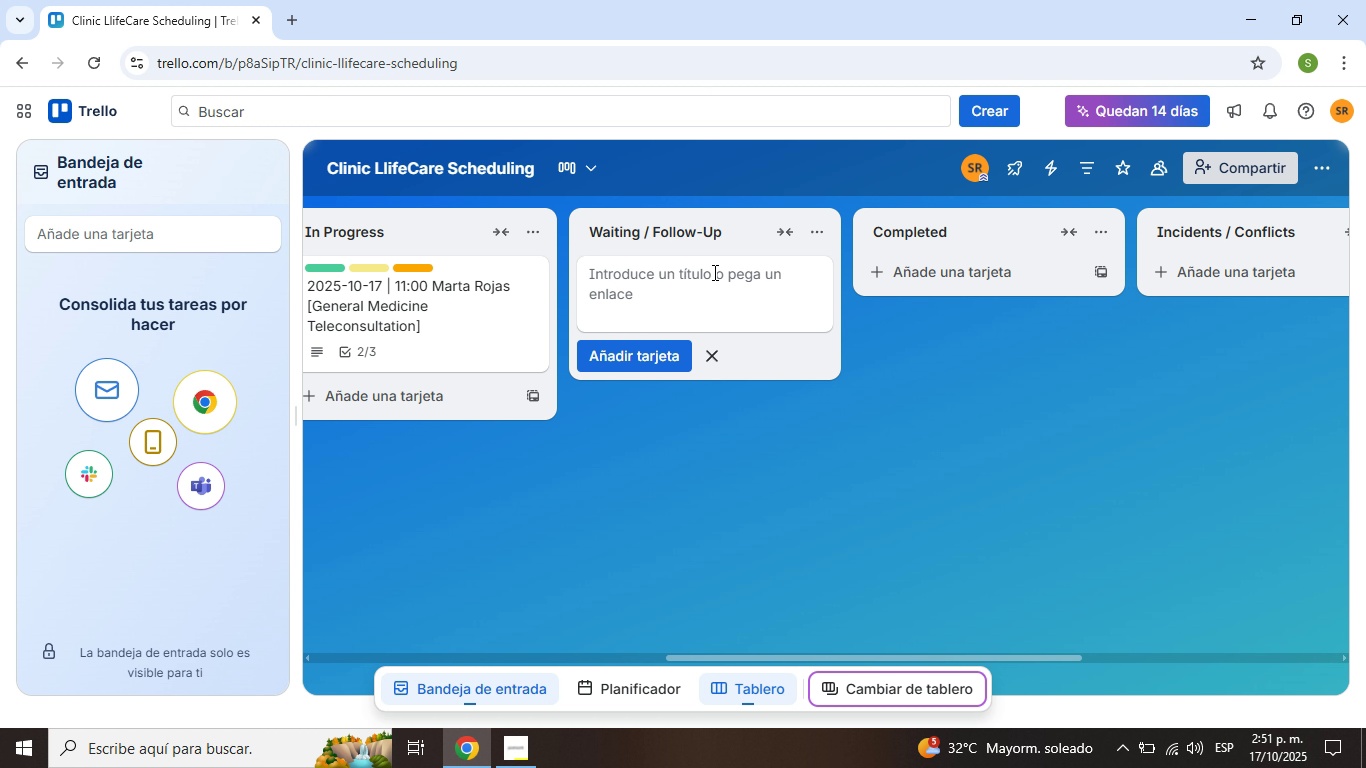 
wait(6.84)
 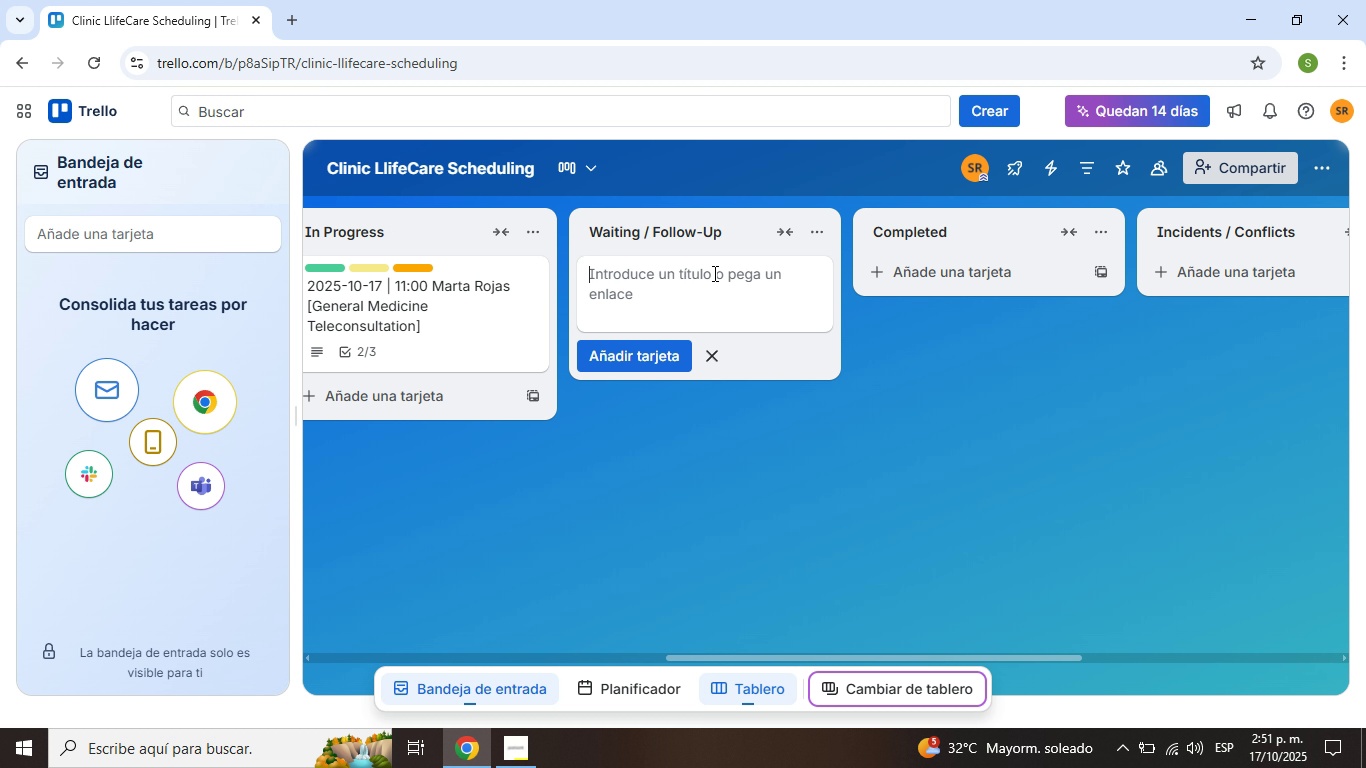 
type(Andres Perez "Nutrition )
key(Backspace)
type(?)
 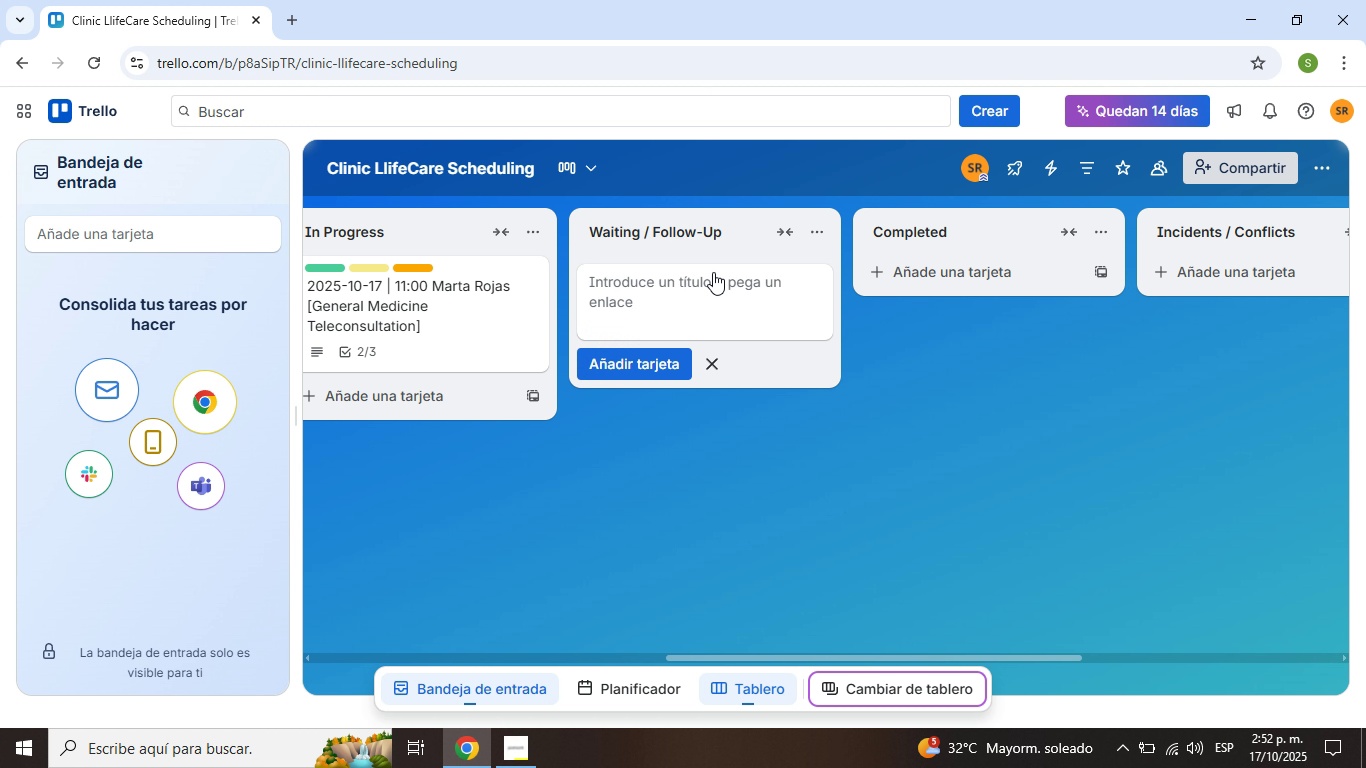 
key(Enter)
 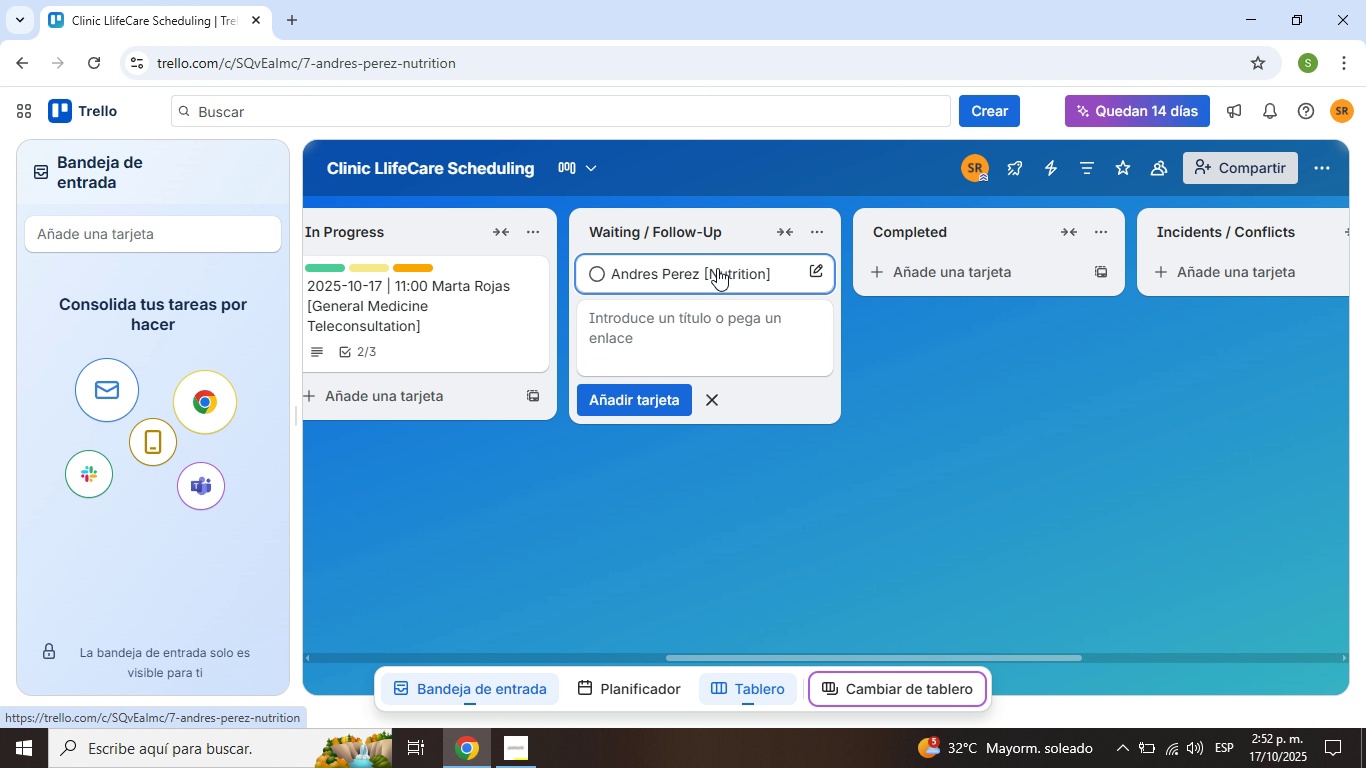 
left_click([717, 268])
 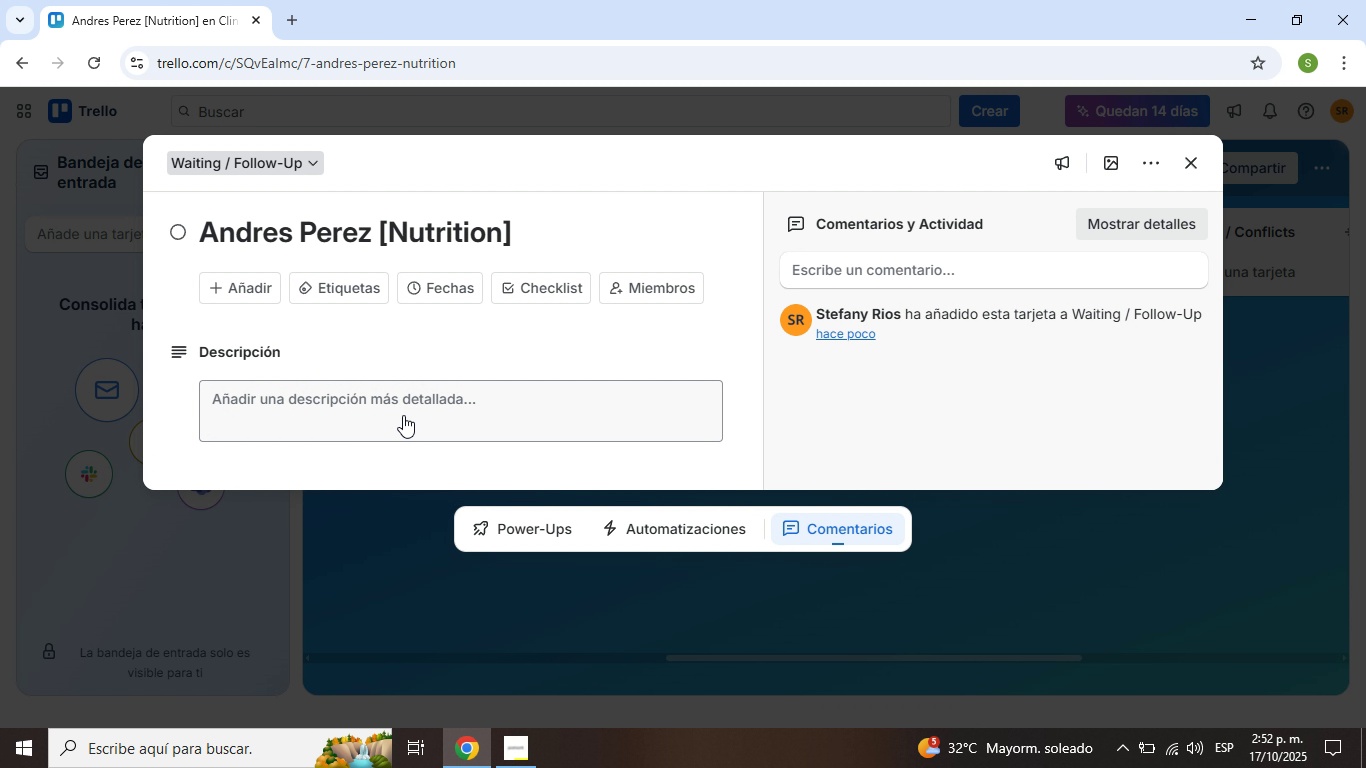 
left_click([403, 415])
 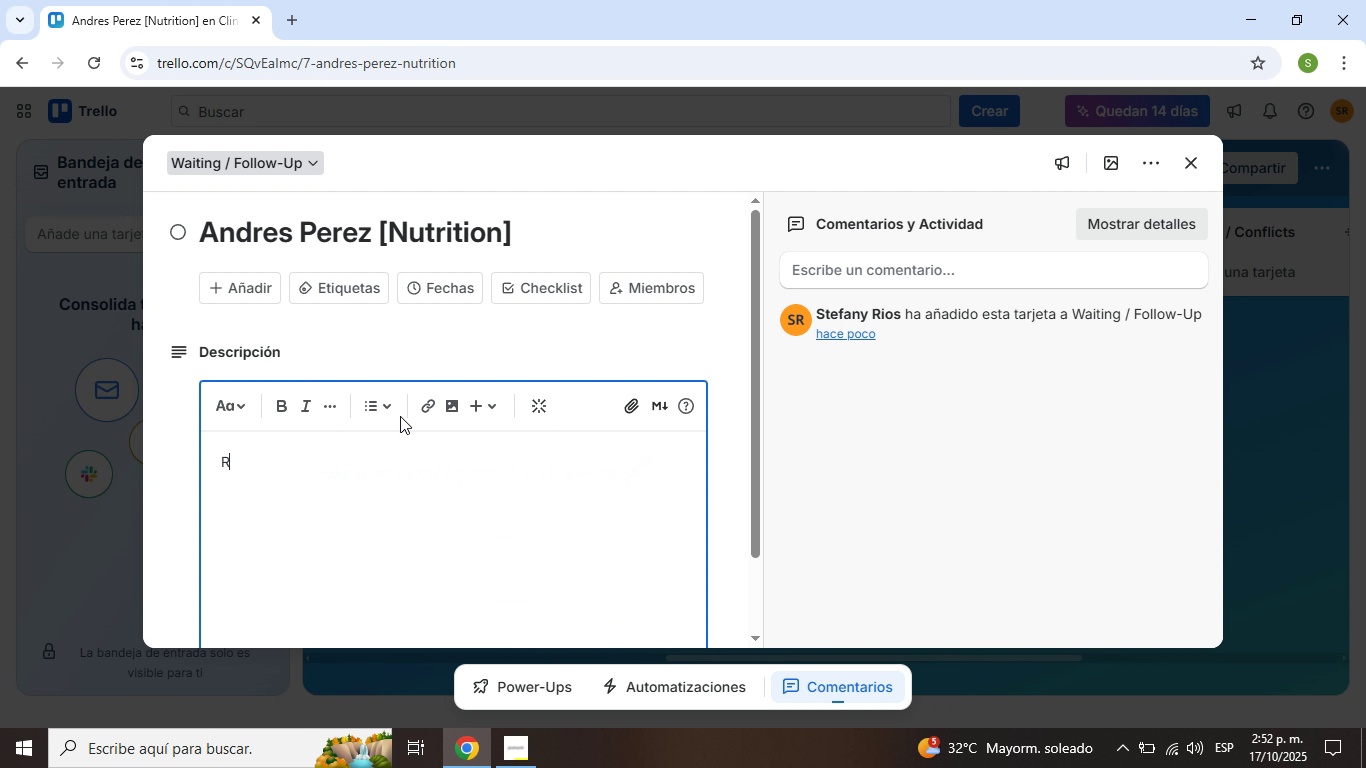 
type(Reason> Waiting for lab results)
 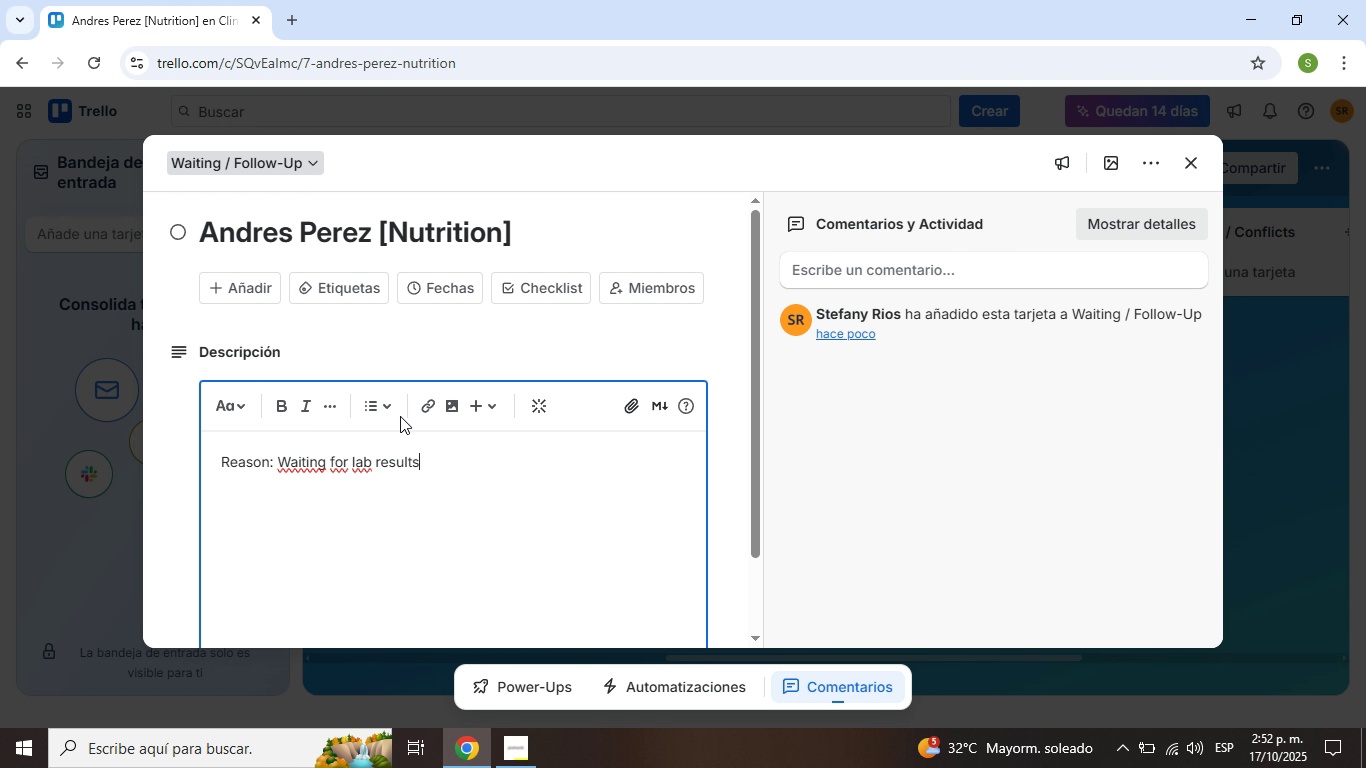 
key(Enter)
 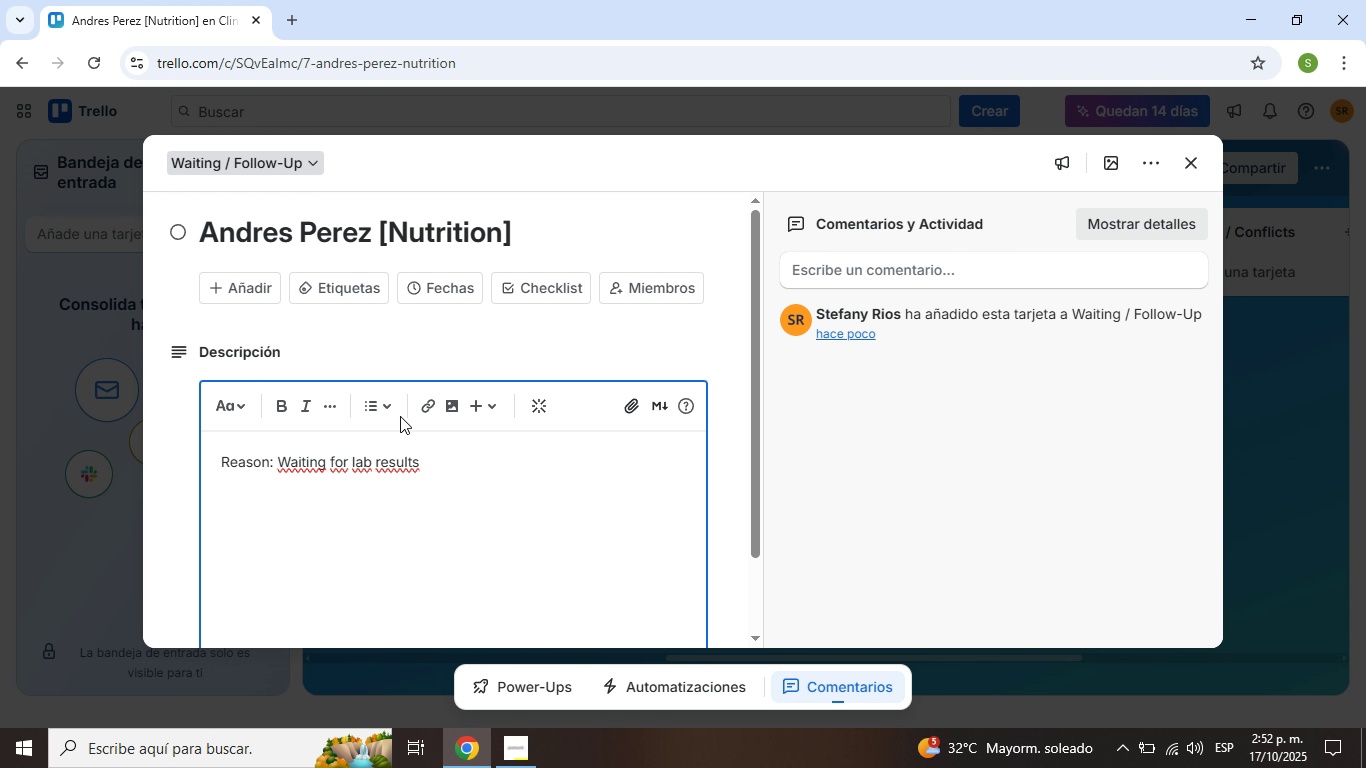 
type(Provider> Dr. Paula Mendez)
 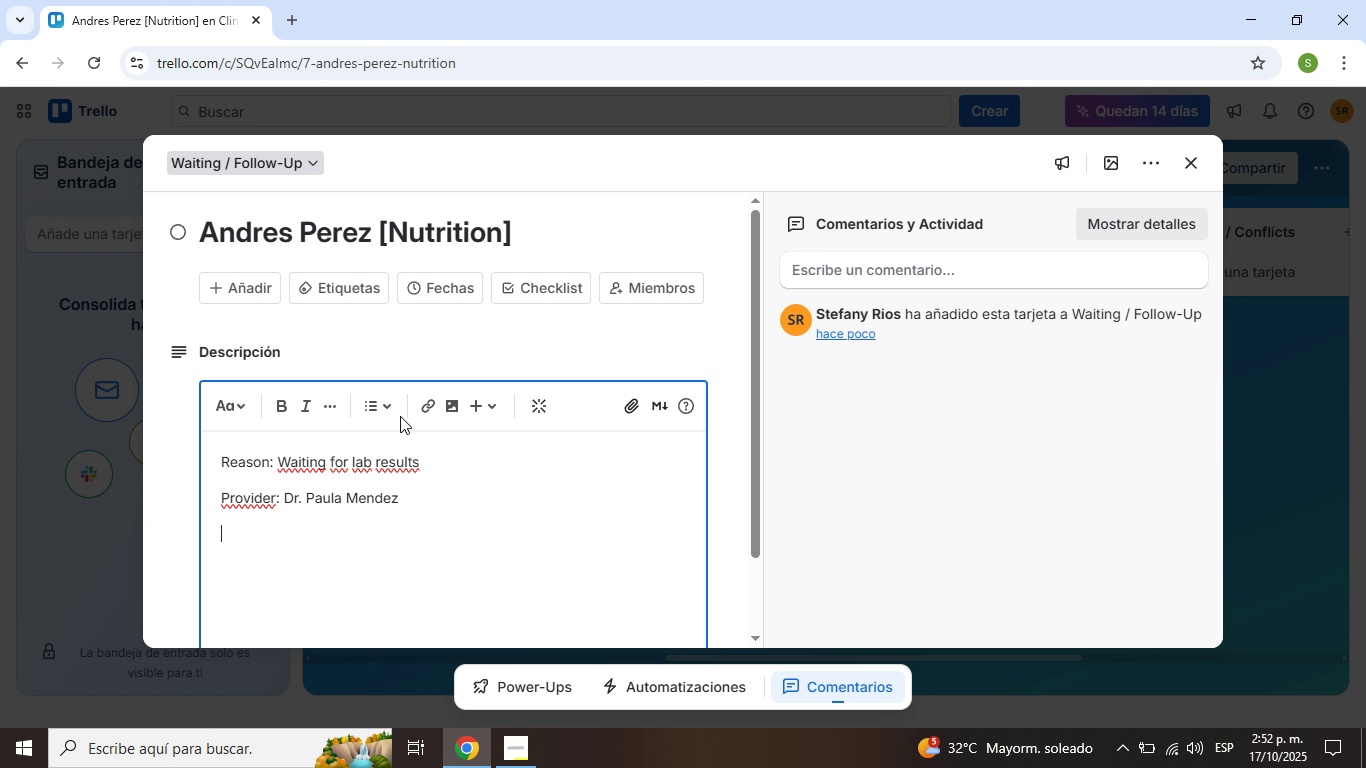 
key(Enter)
 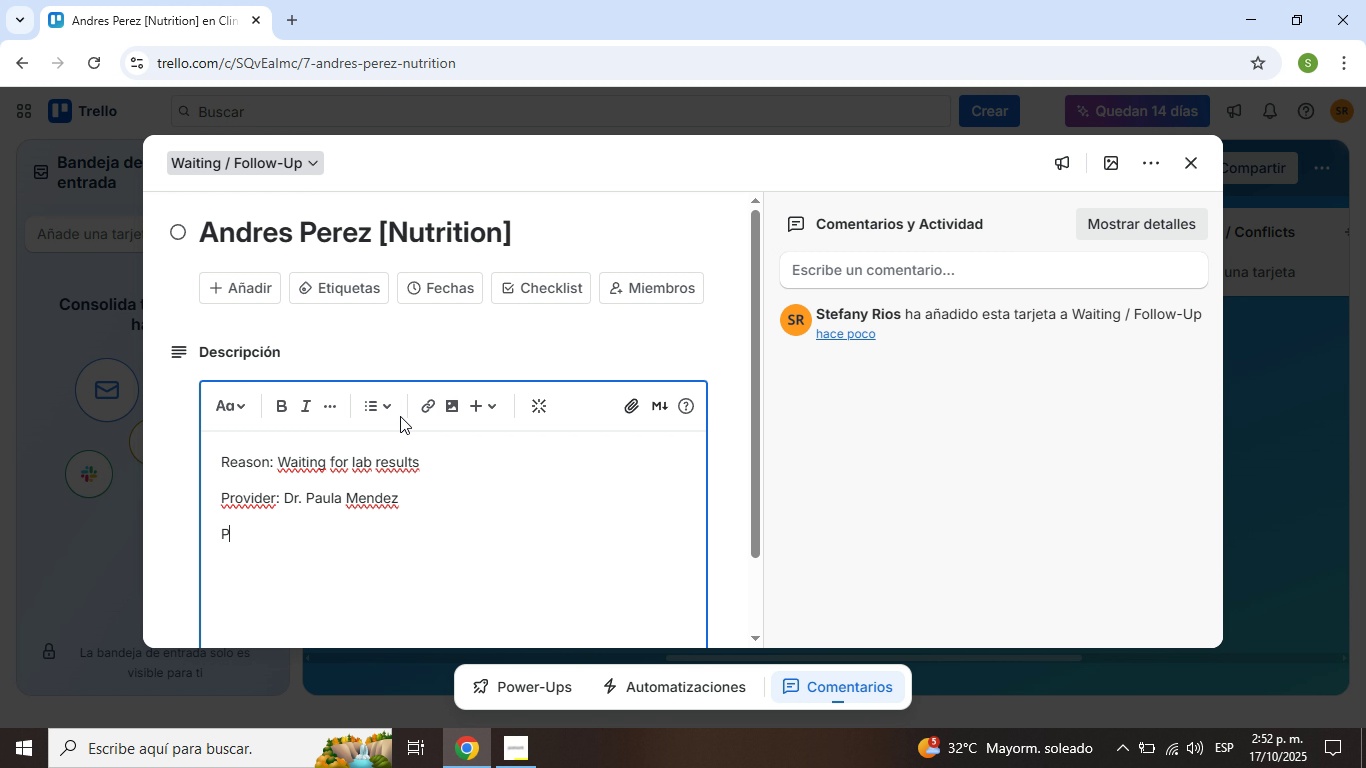 
type(Patient email> andres.perez)
 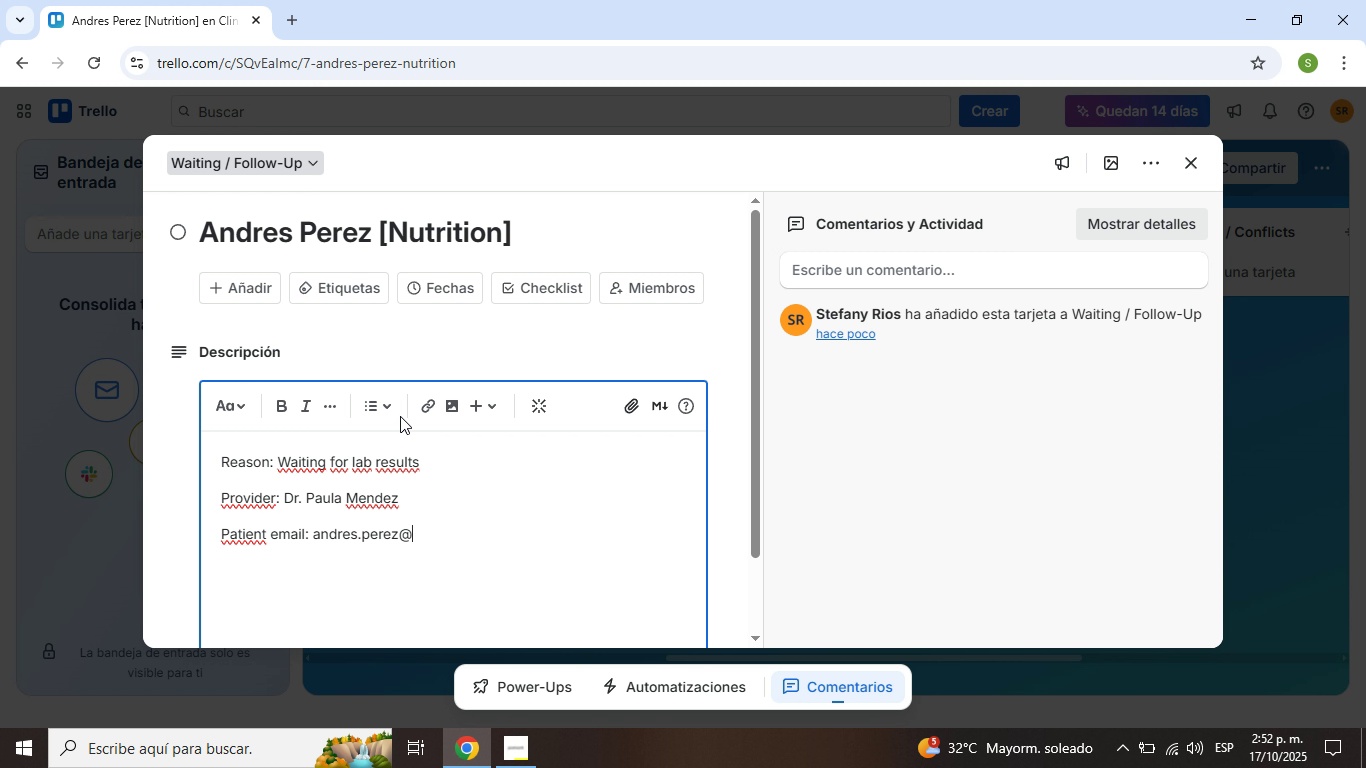 
key(Alt+Control+Q)
 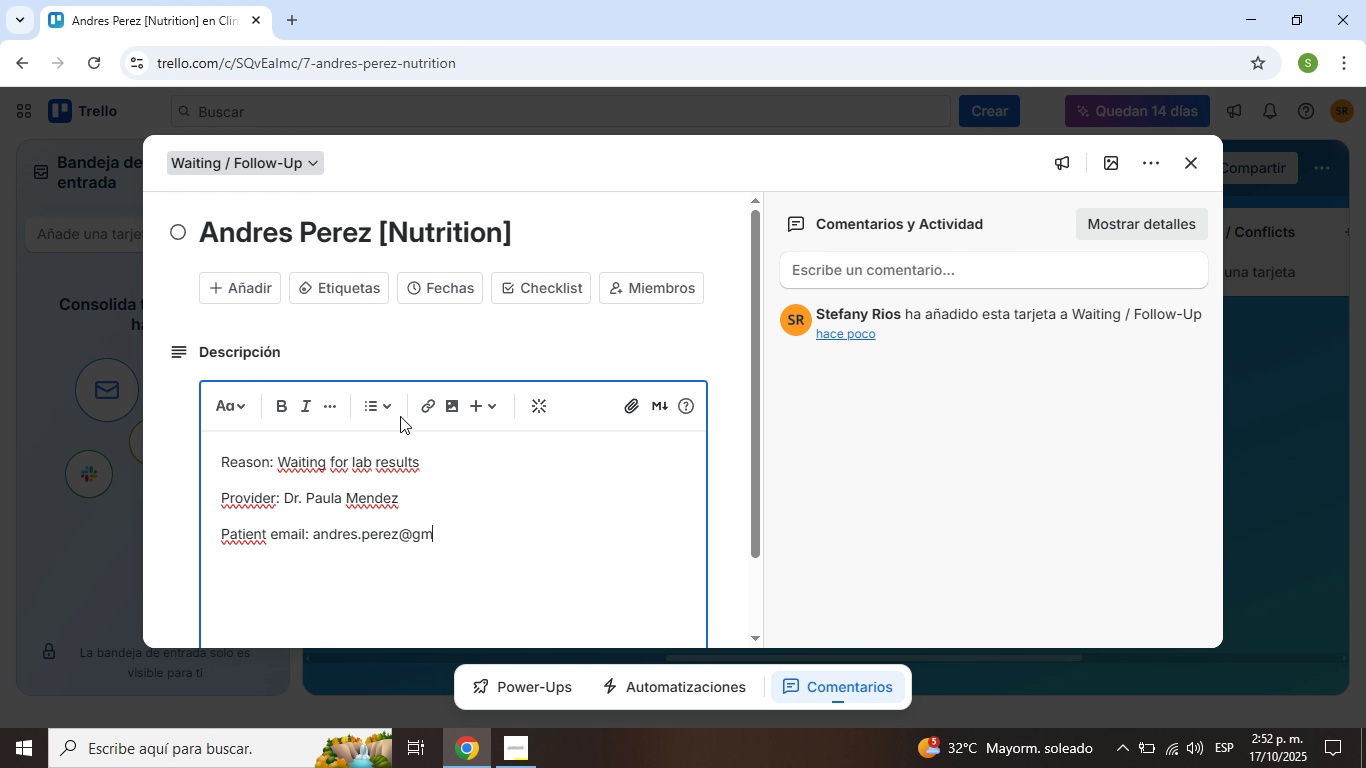 
type(gmoil.com)
 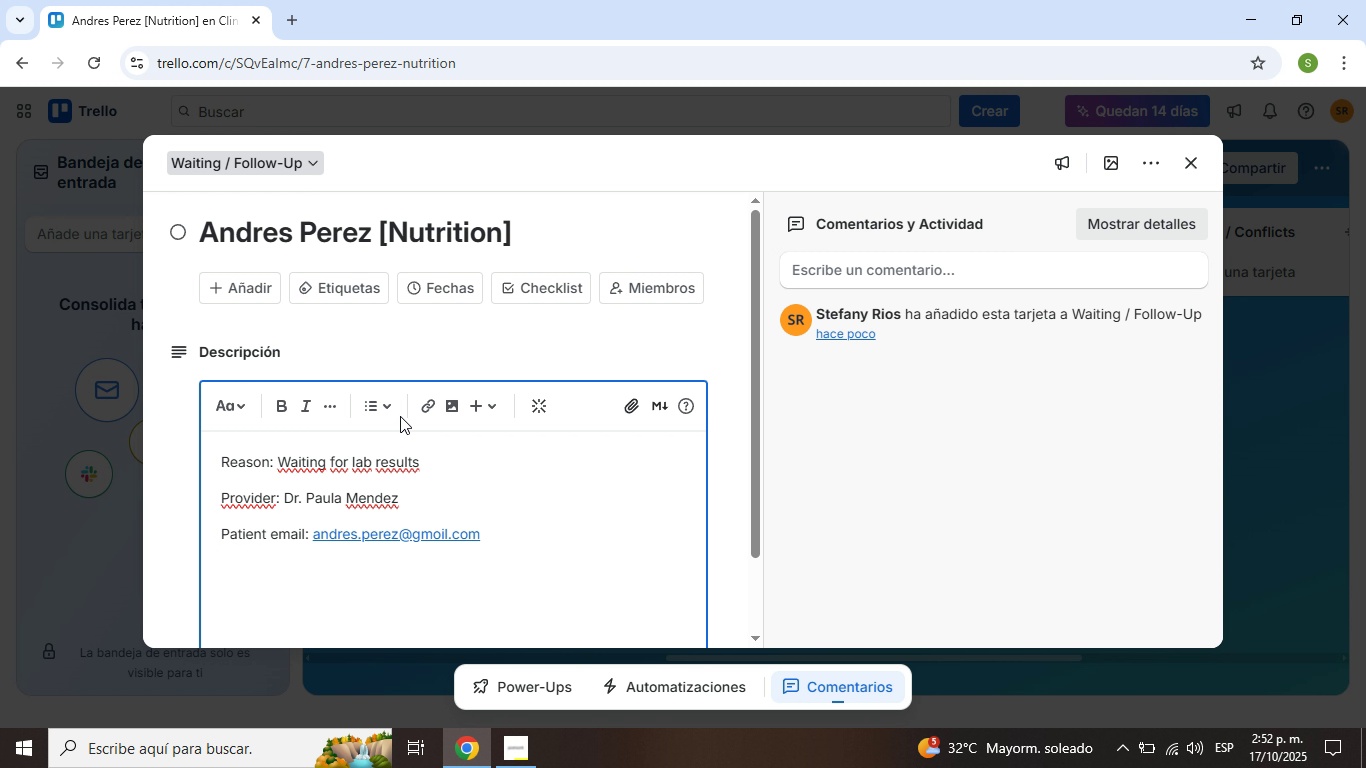 
key(Enter)
 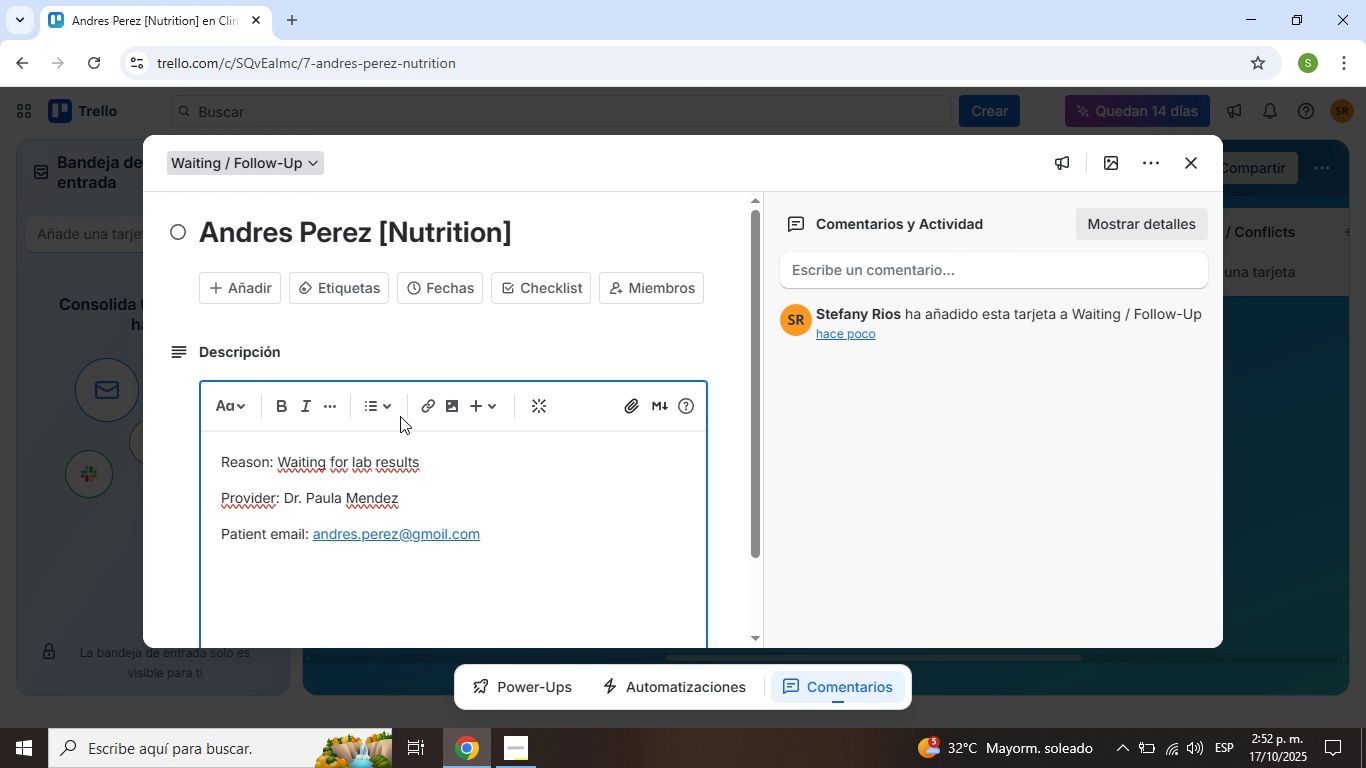 
type(Tentative next session> 2025-10-25)
 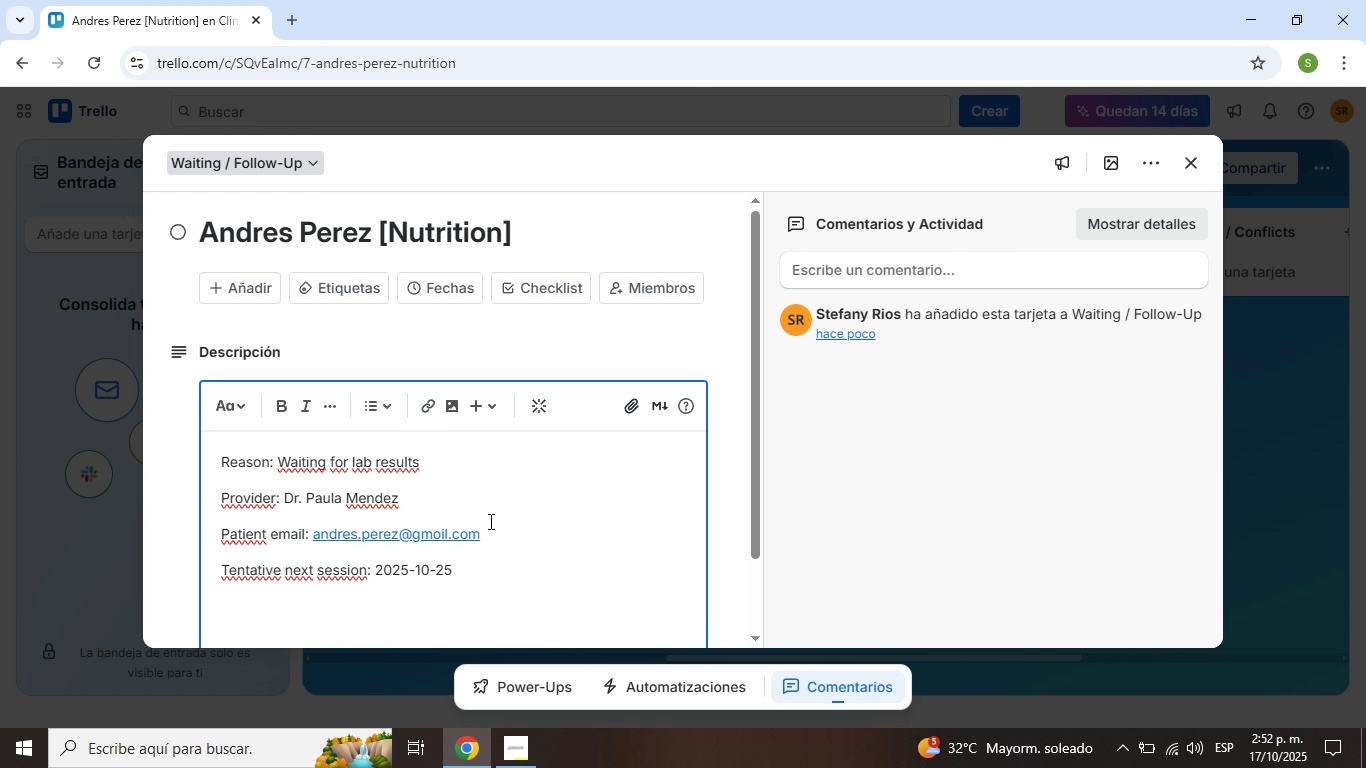 
scroll: coordinate [489, 521], scroll_direction: down, amount: 1.0
 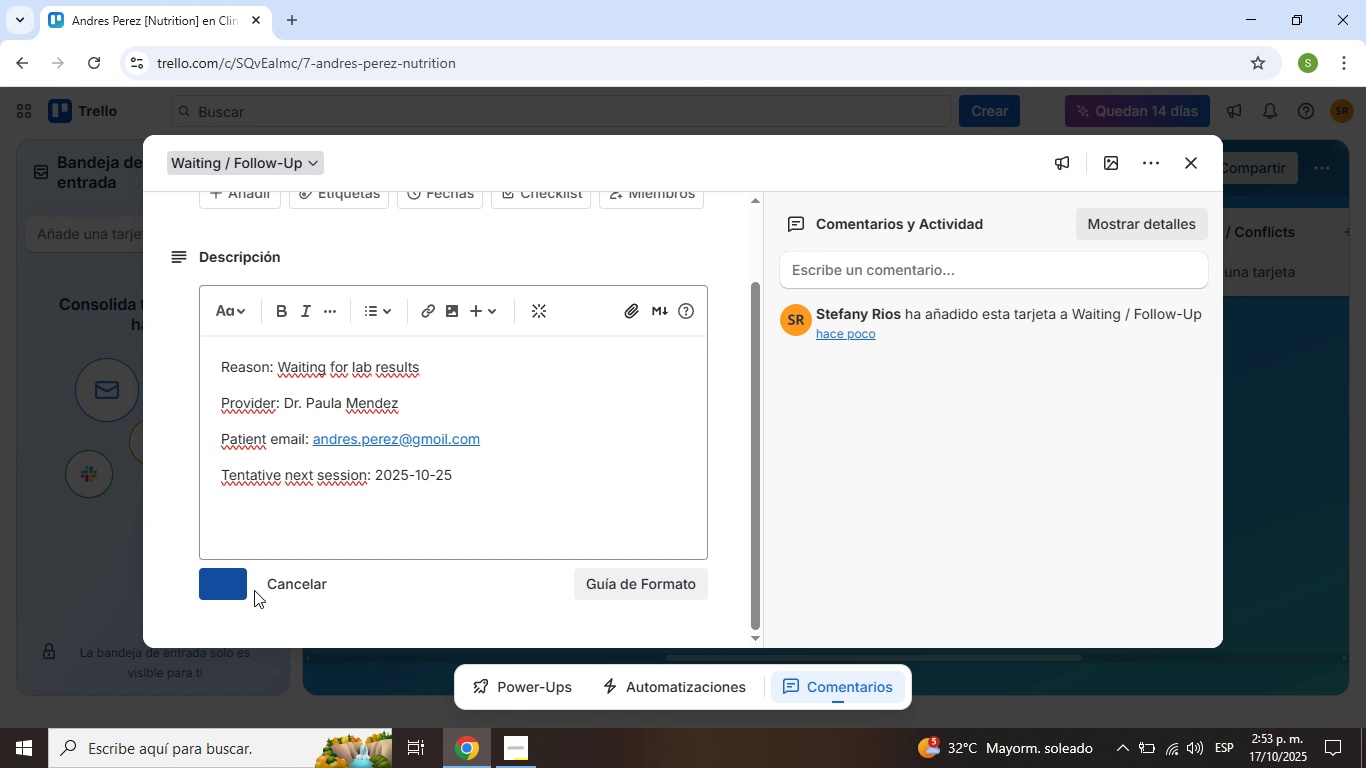 
left_click([254, 590])
 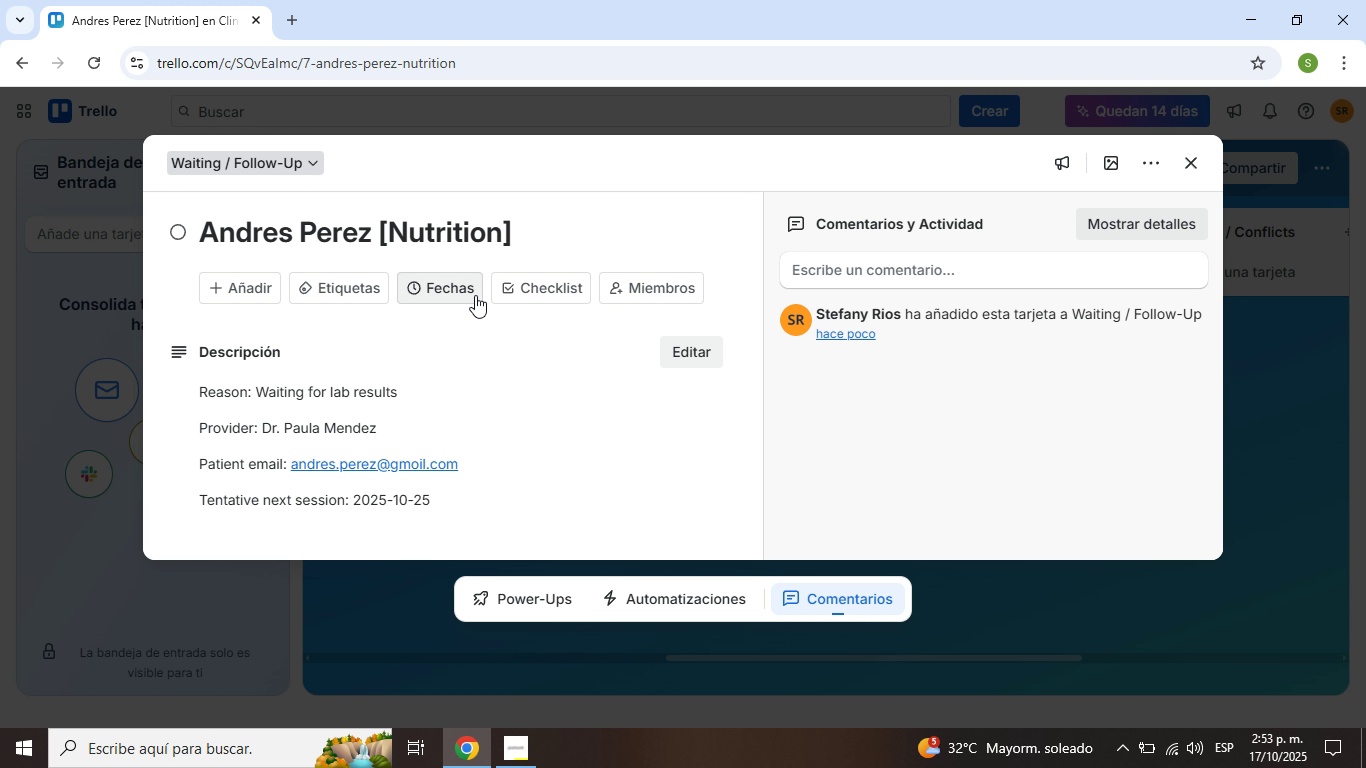 
left_click([515, 290])
 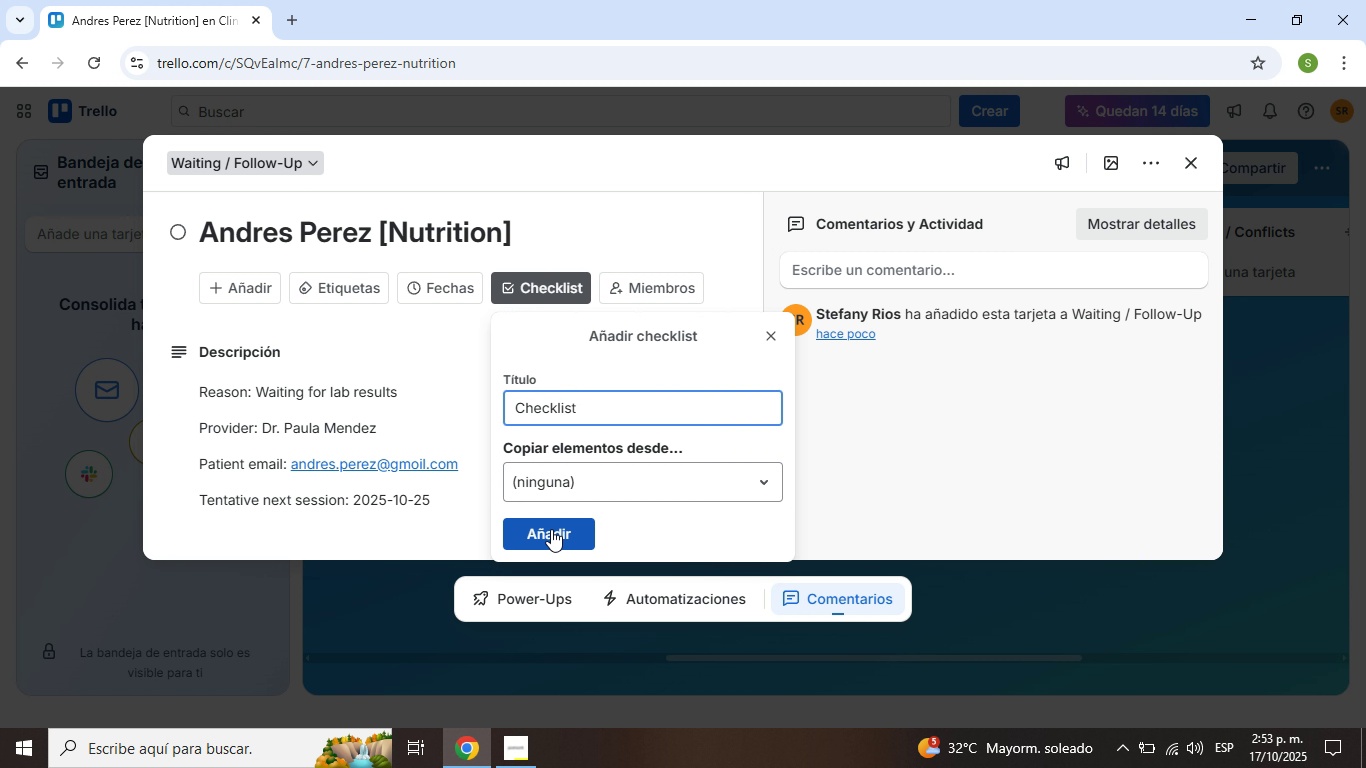 
left_click([551, 529])
 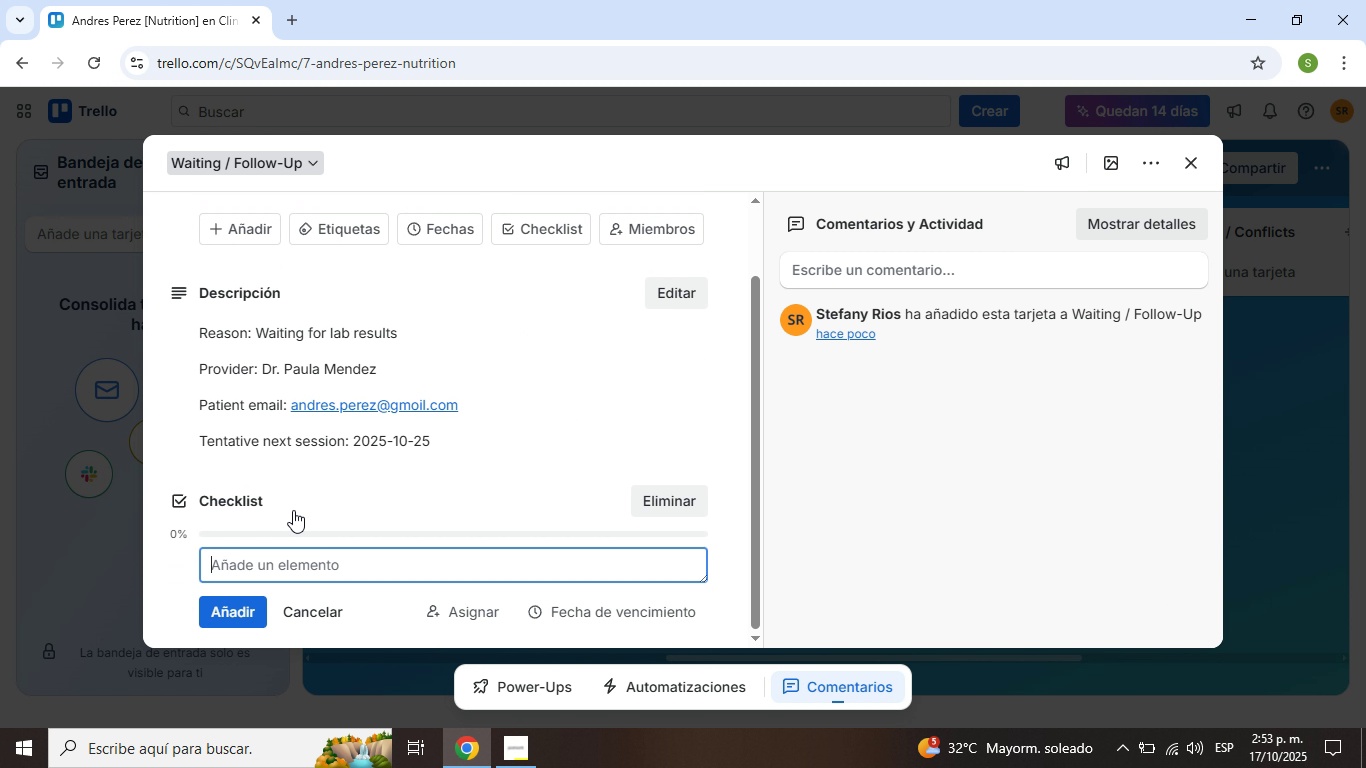 
scroll: coordinate [322, 436], scroll_direction: down, amount: 1.0
 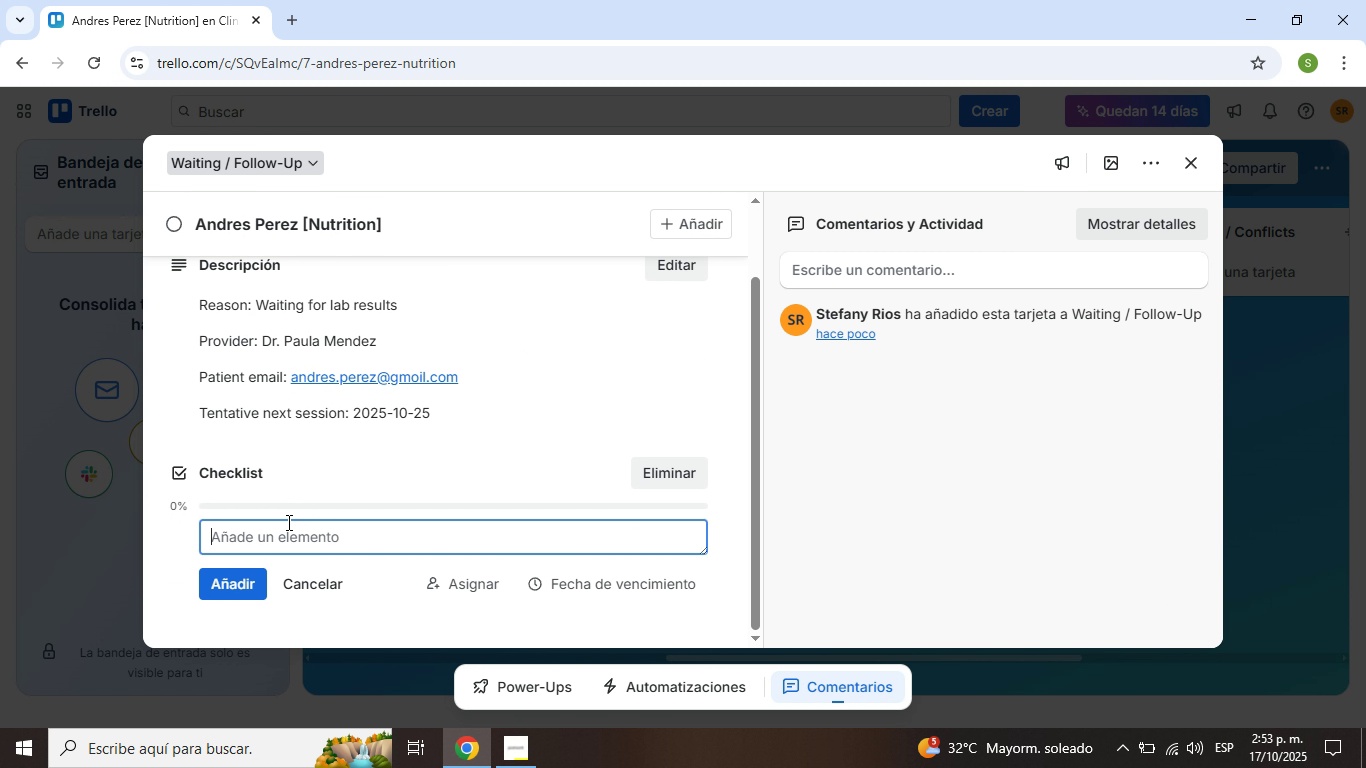 
type(Confirm lab results received)
 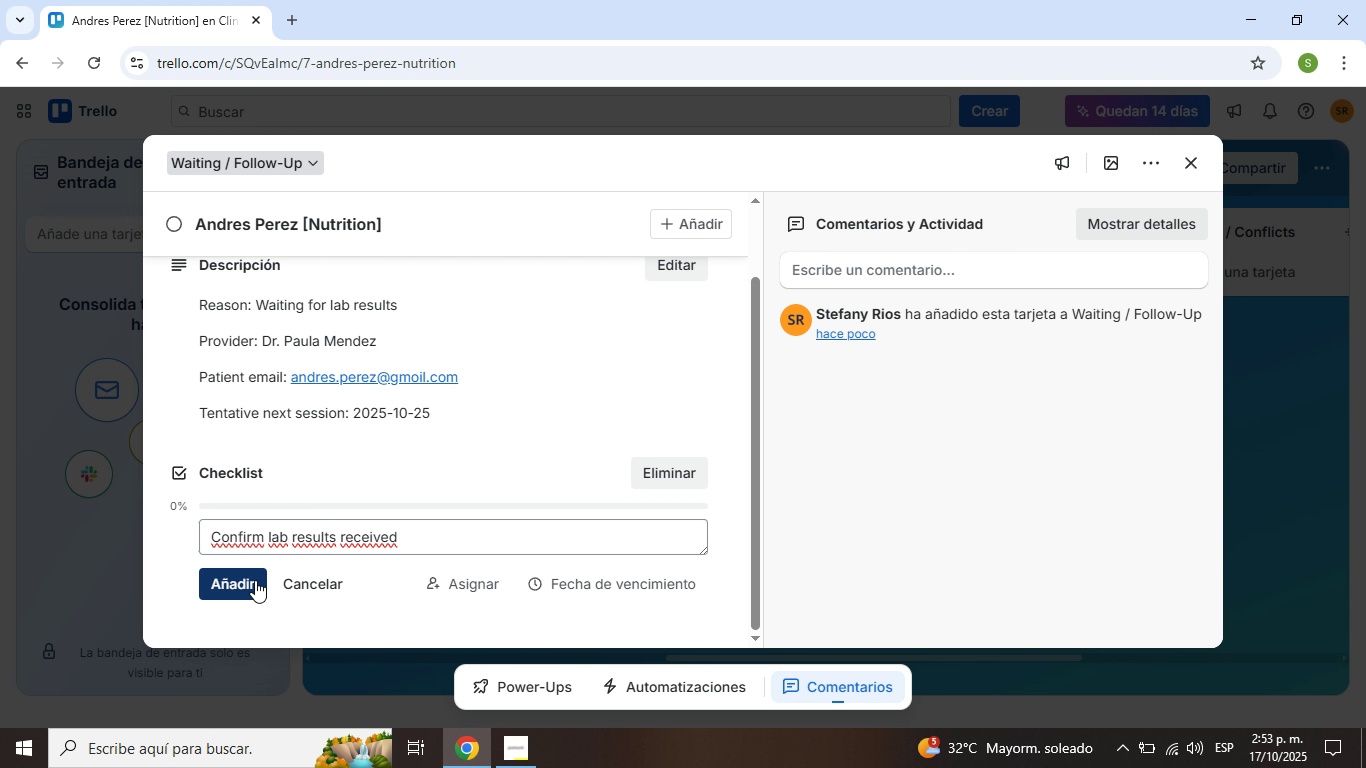 
left_click([255, 580])
 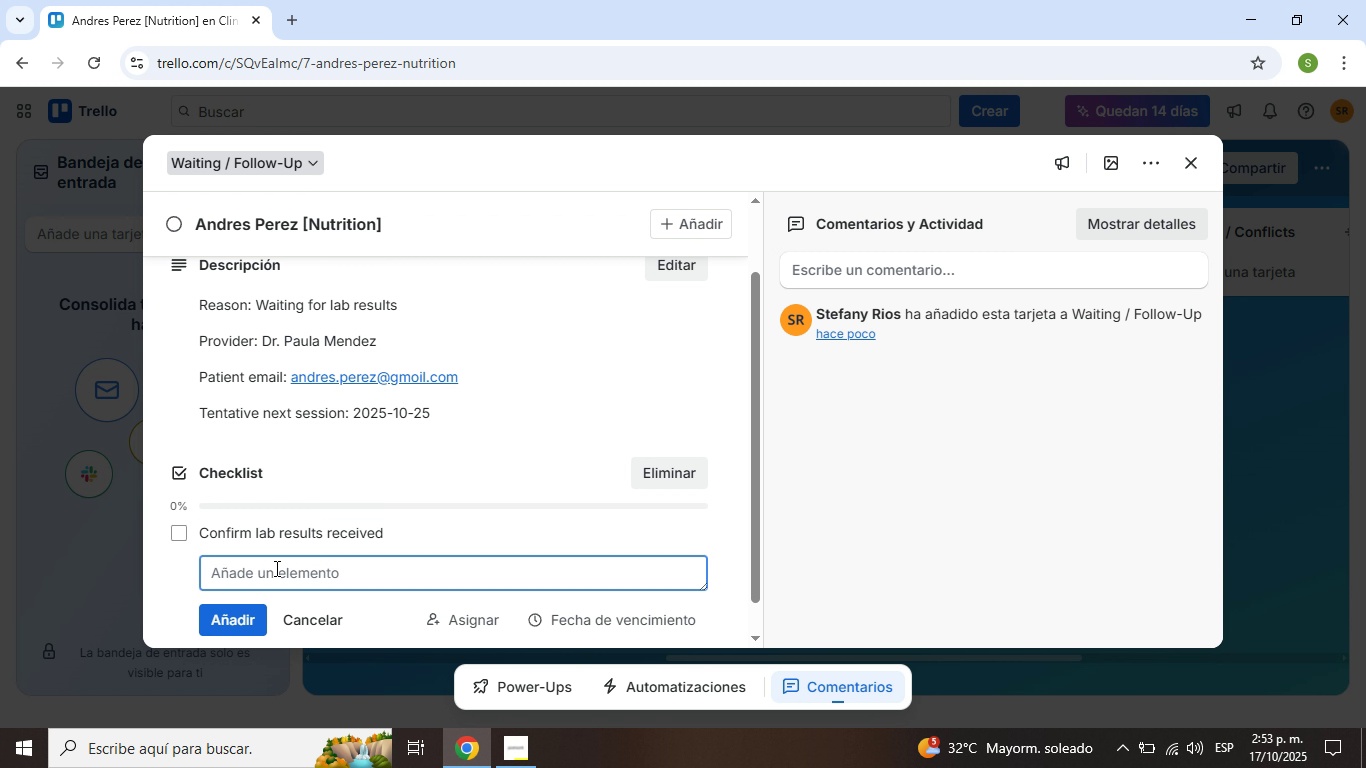 
type(Schedule next appointment)
 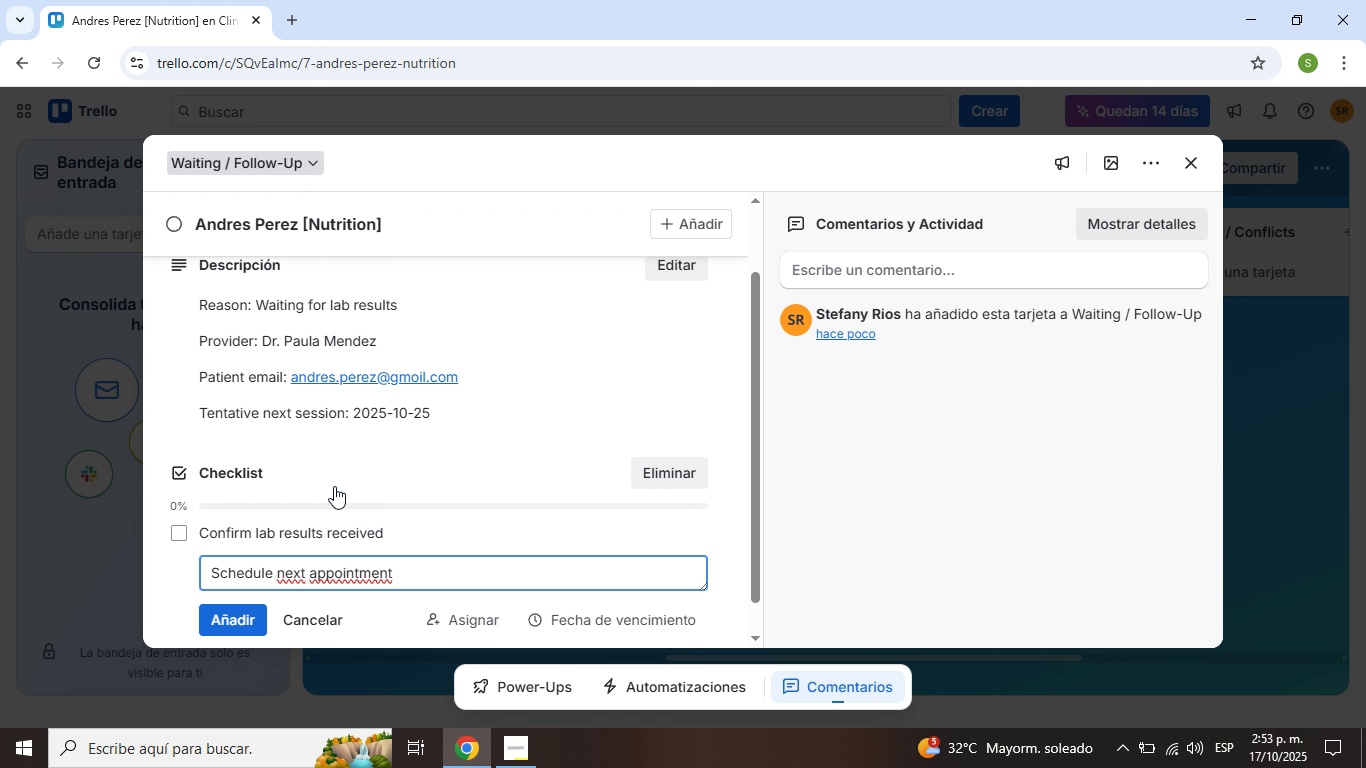 
scroll: coordinate [334, 486], scroll_direction: down, amount: 2.0
 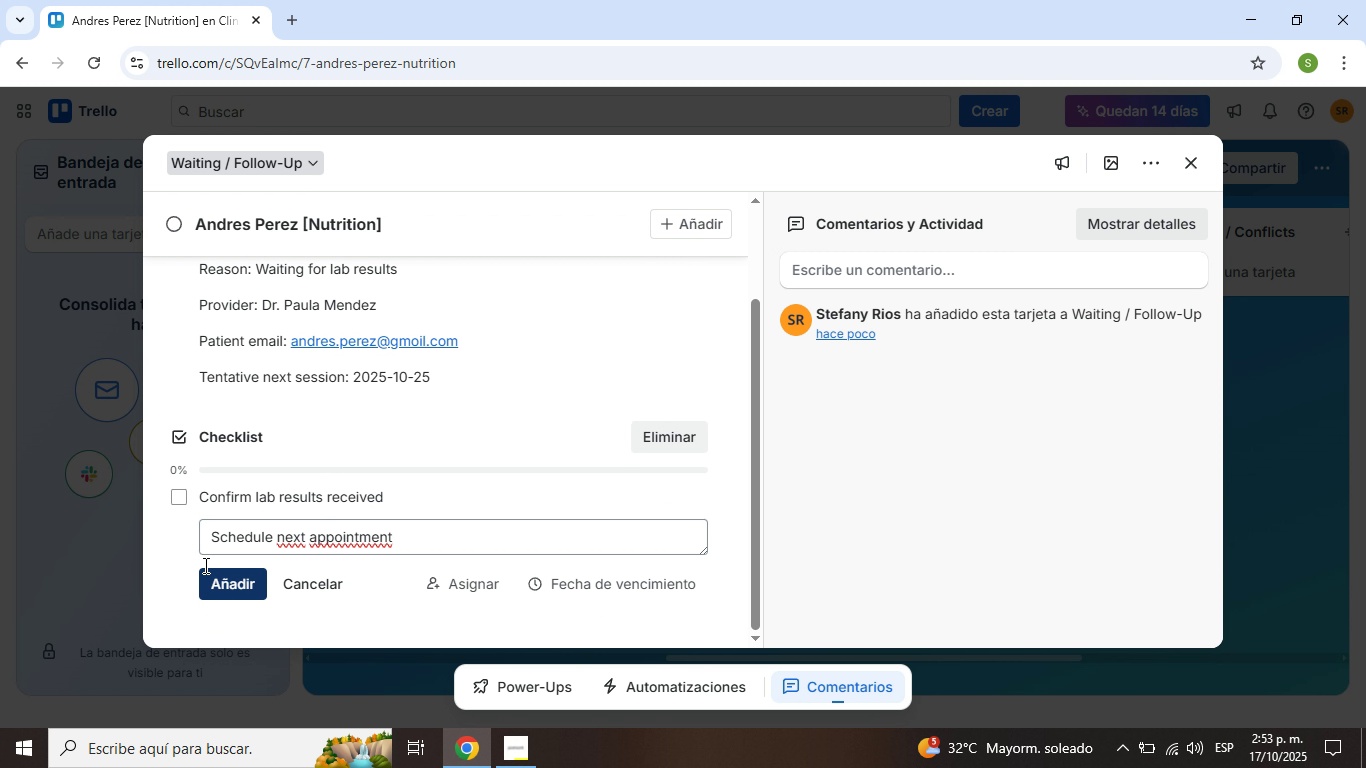 
left_click([218, 583])
 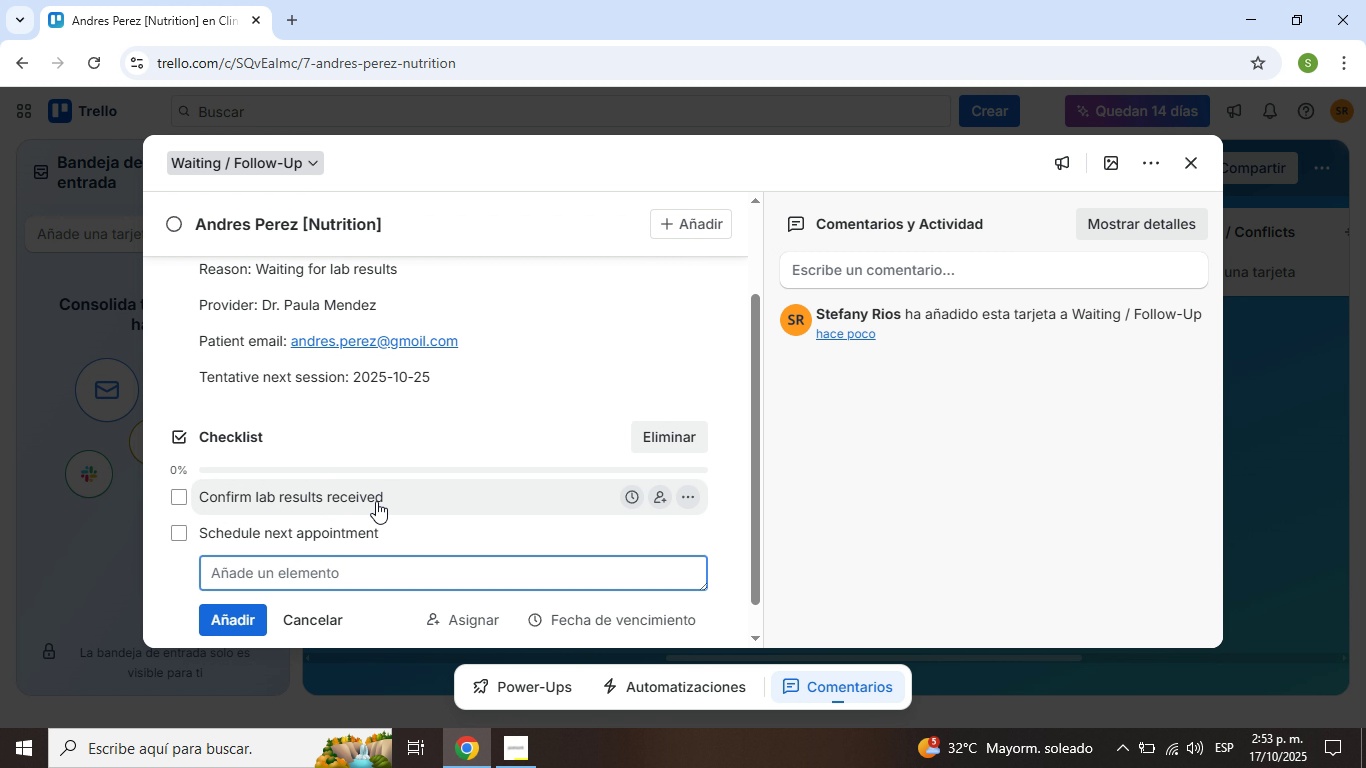 
wait(8.38)
 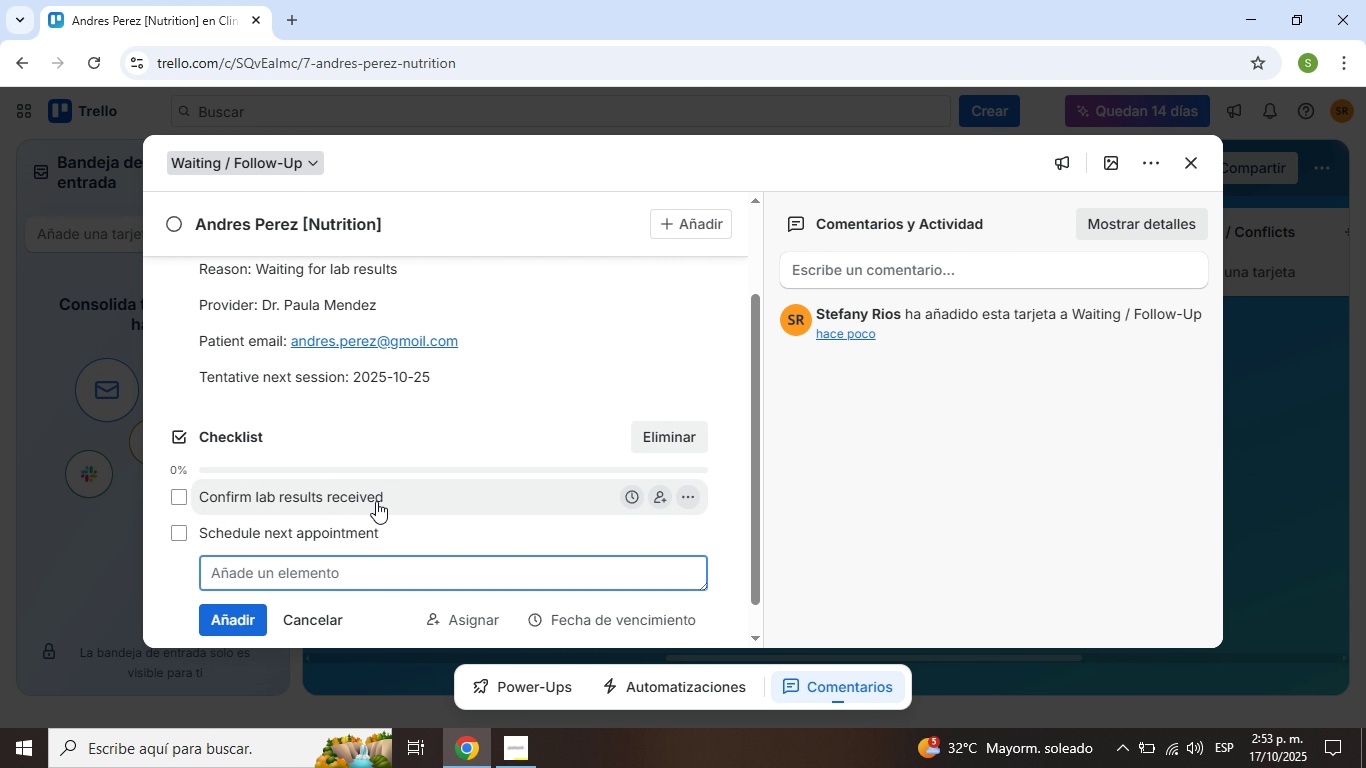 
scroll: coordinate [329, 492], scroll_direction: down, amount: 1.0
 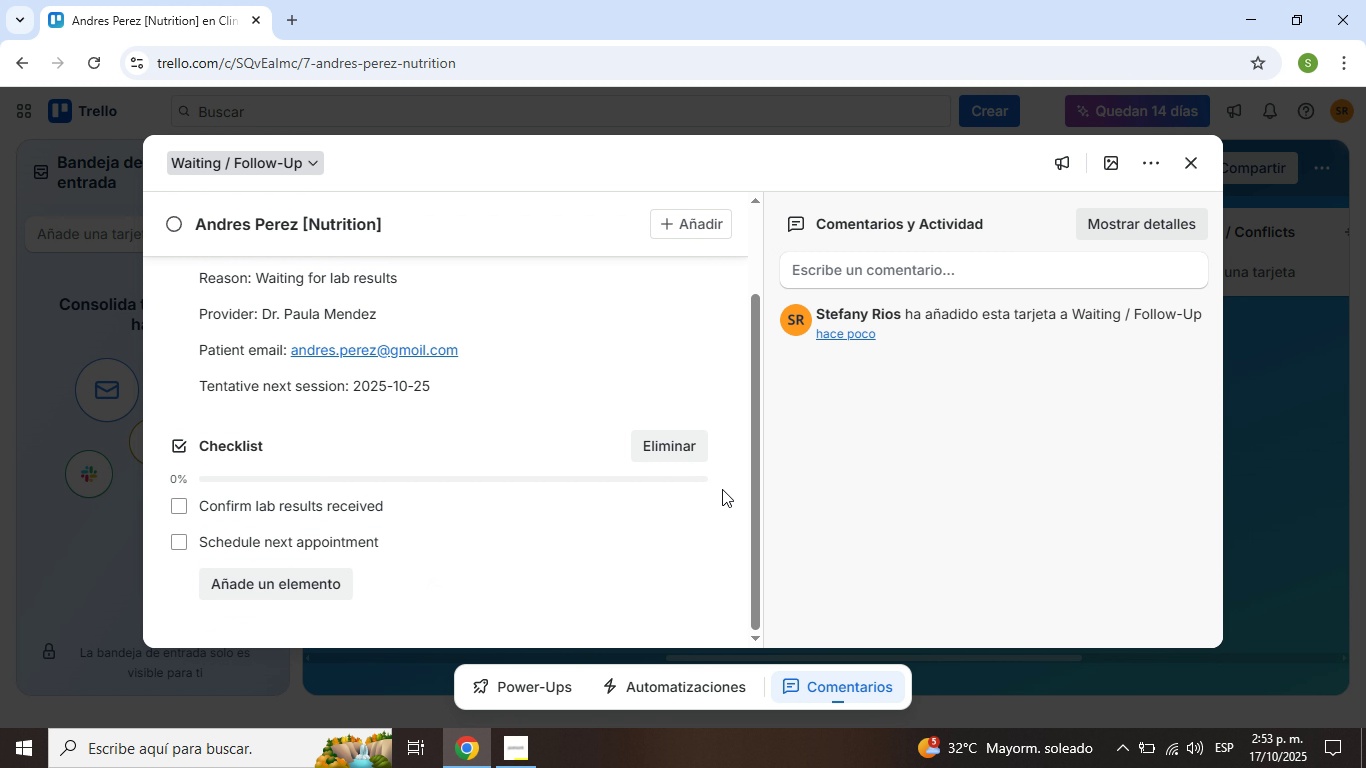 
left_click([833, 481])
 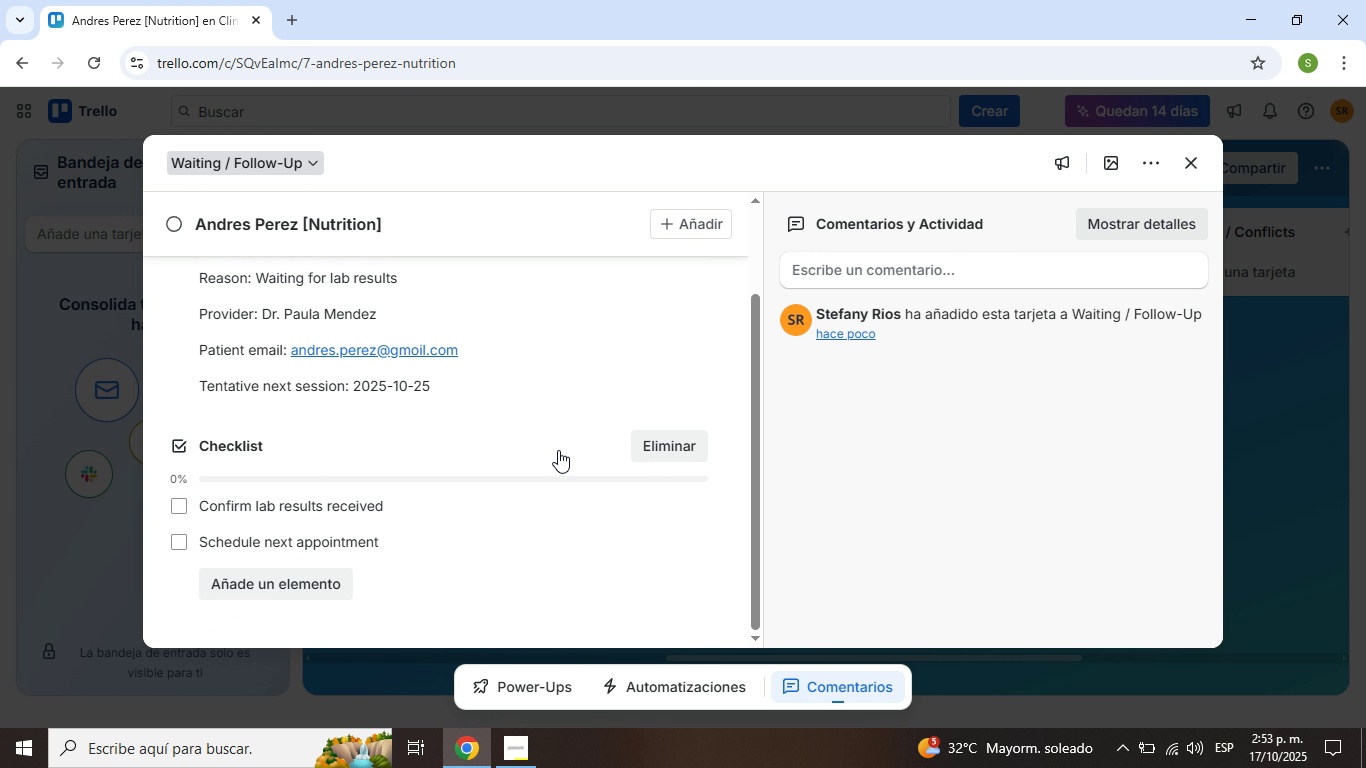 
mouse_move([530, 462])
 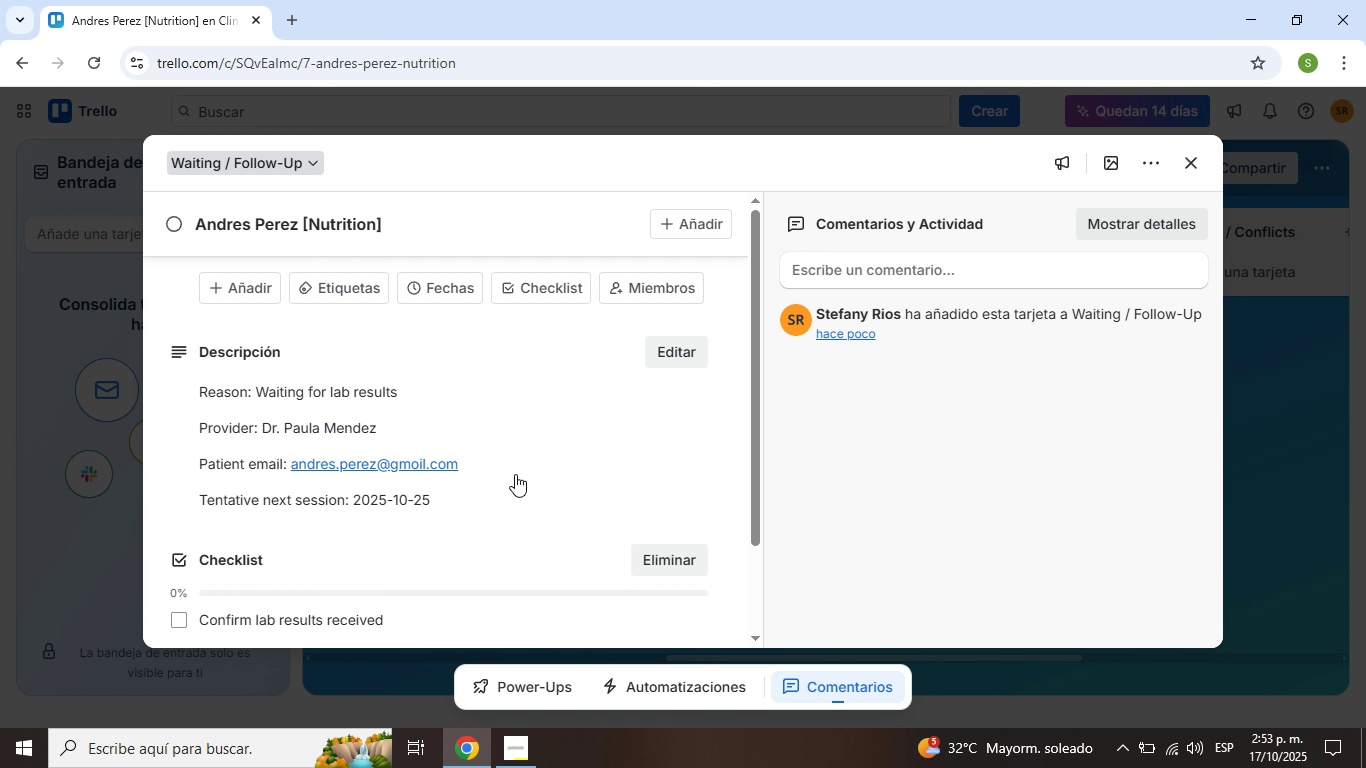 
scroll: coordinate [515, 474], scroll_direction: up, amount: 5.0
 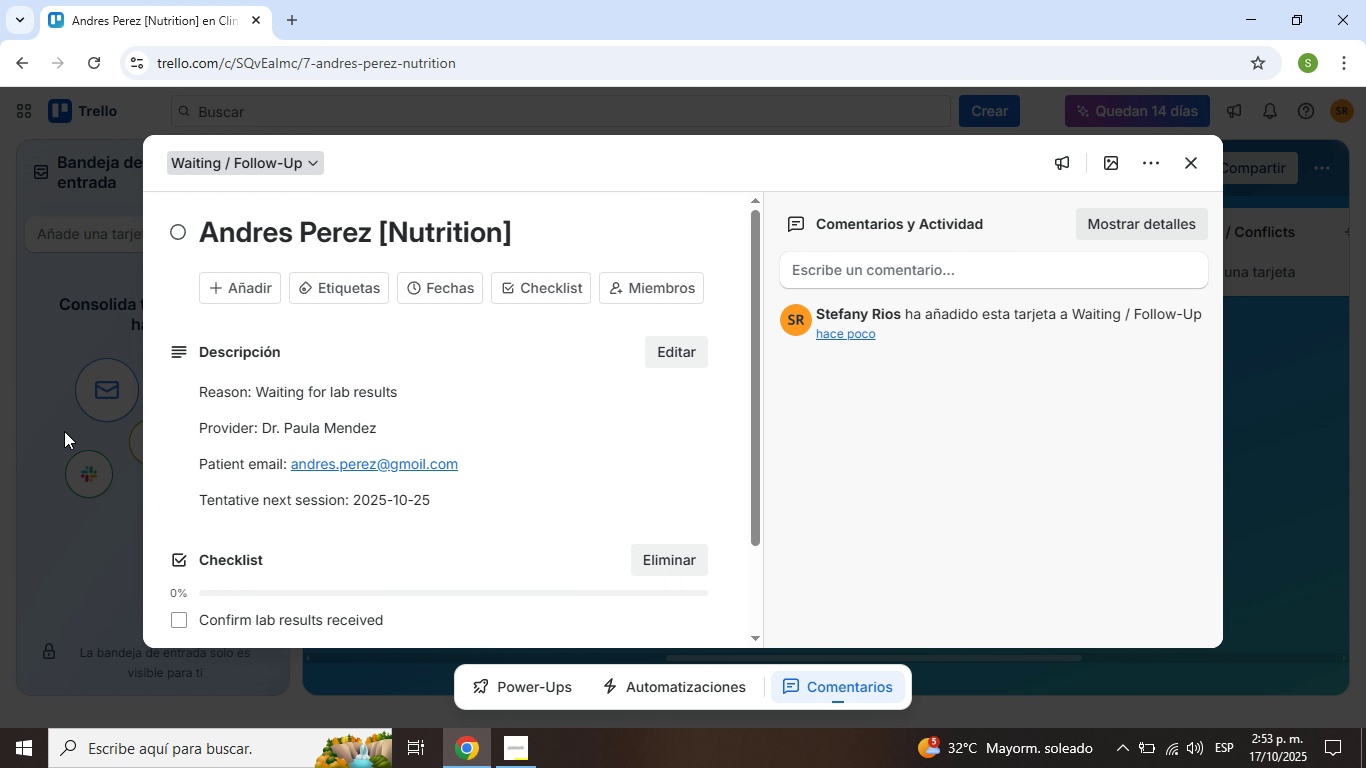 
left_click([70, 424])
 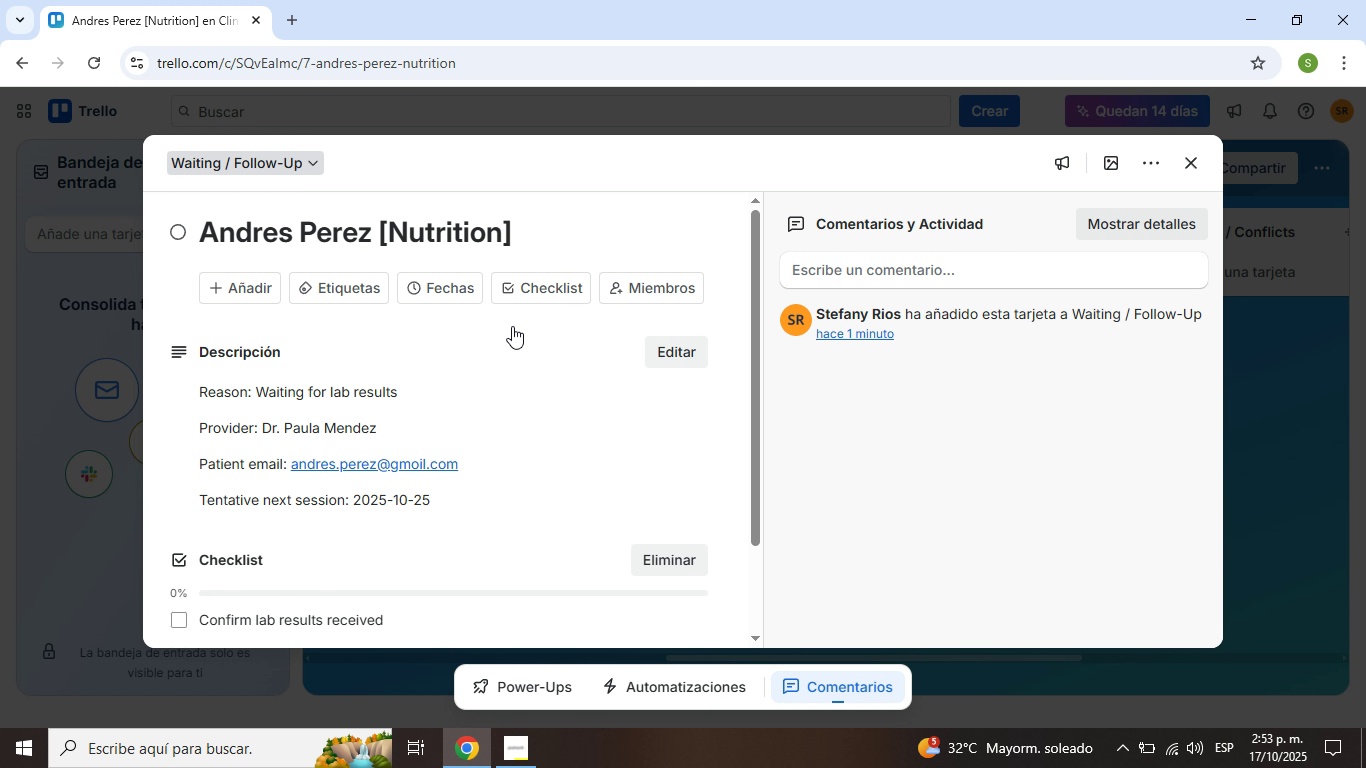 
left_click([352, 291])
 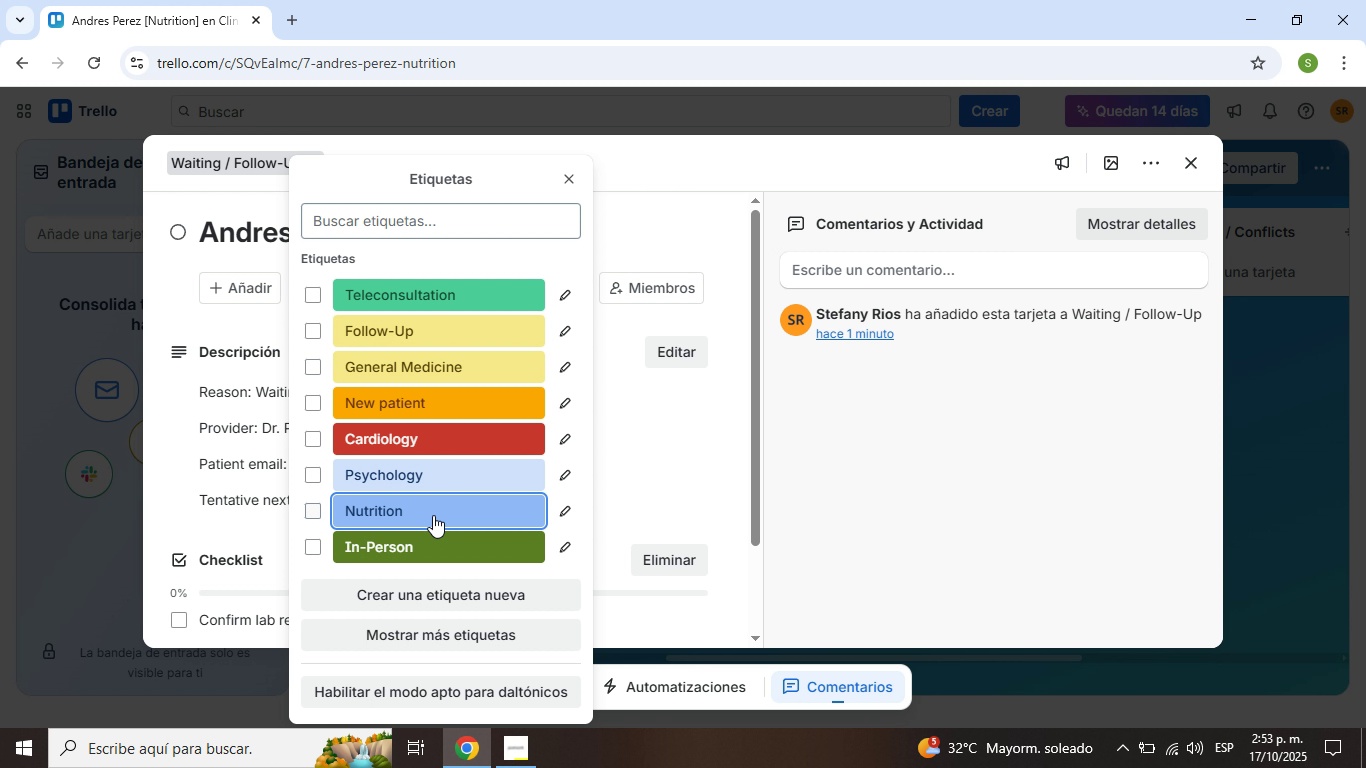 
left_click([433, 515])
 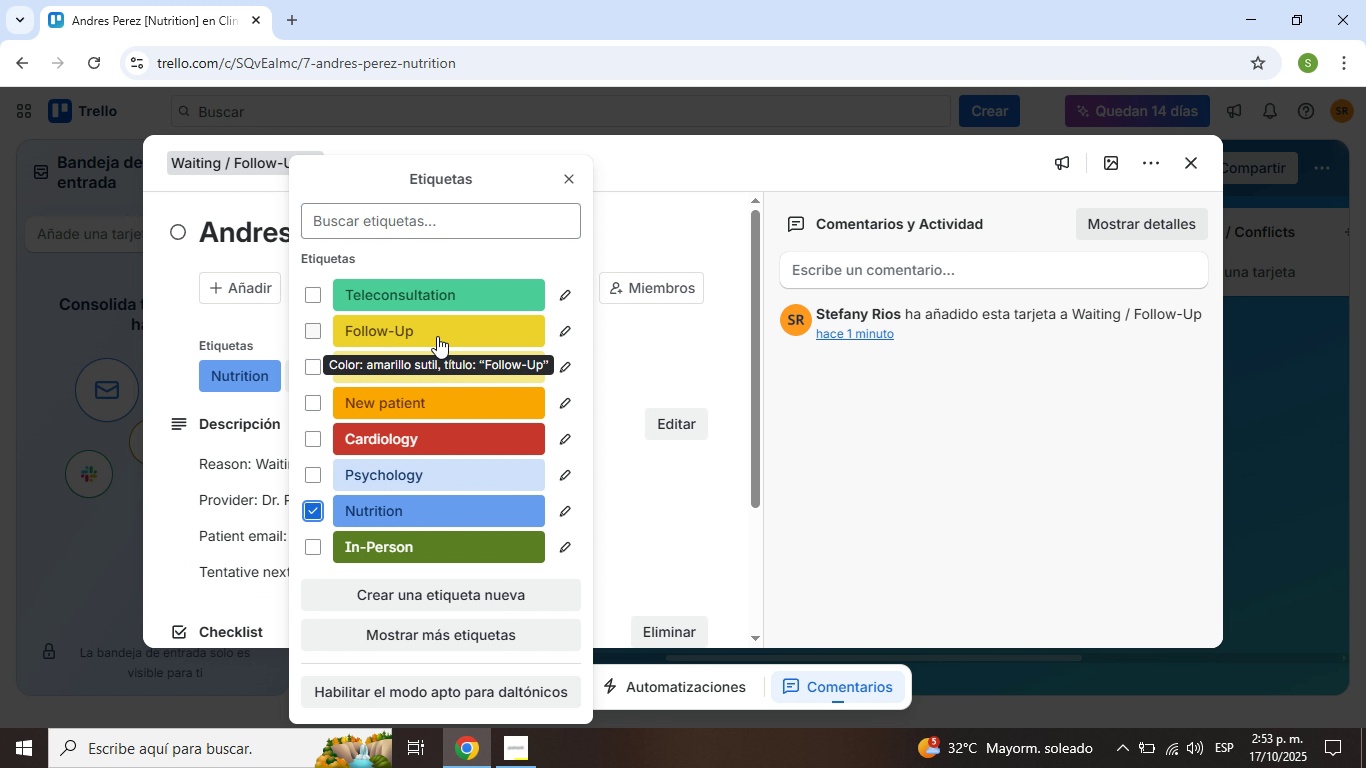 
left_click([437, 336])
 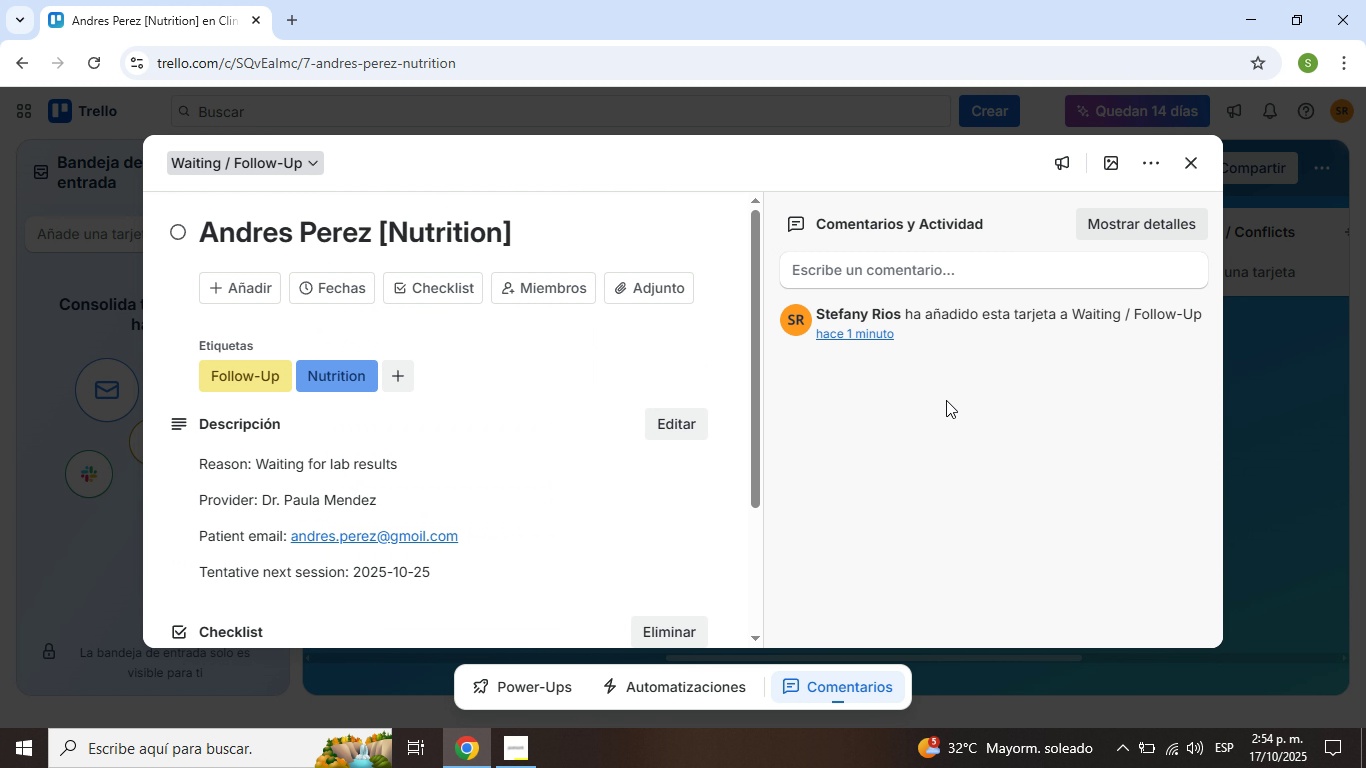 
left_click([946, 400])
 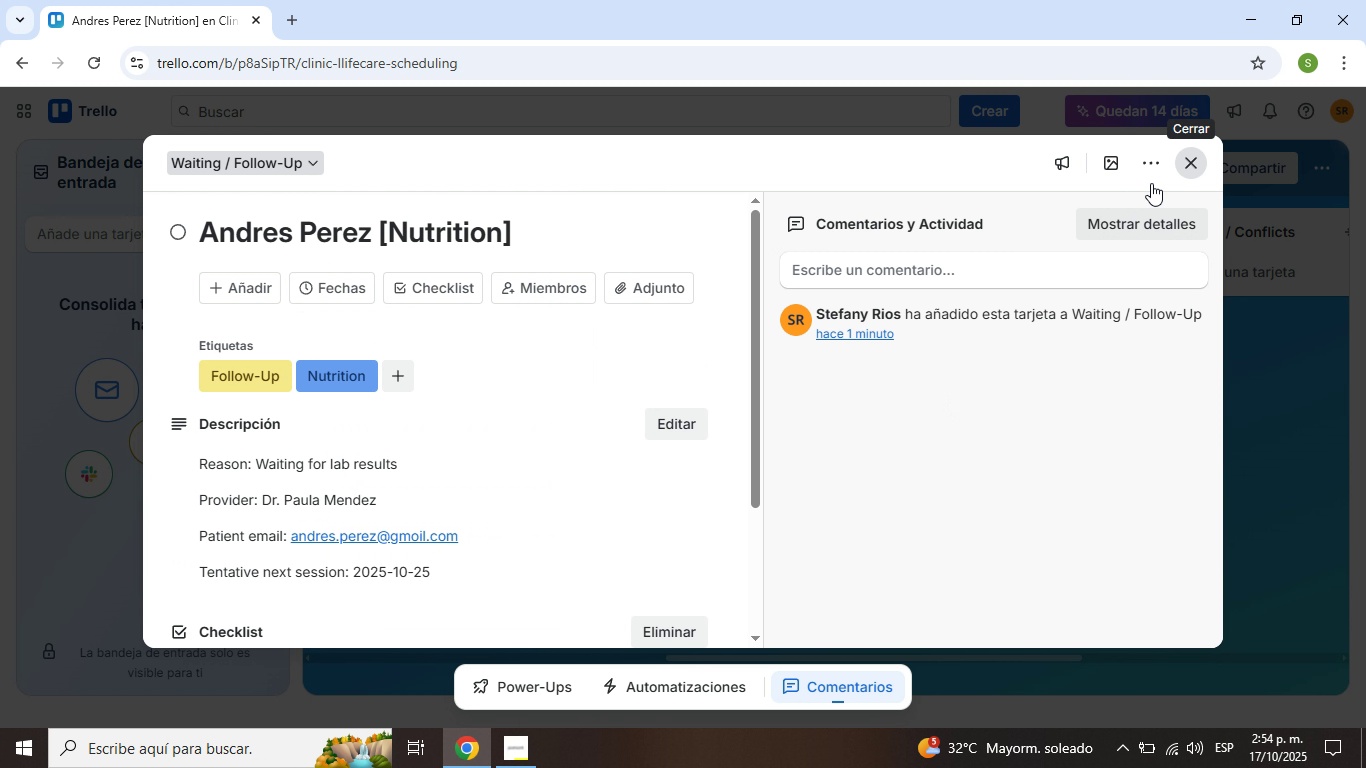 
left_click([1189, 156])
 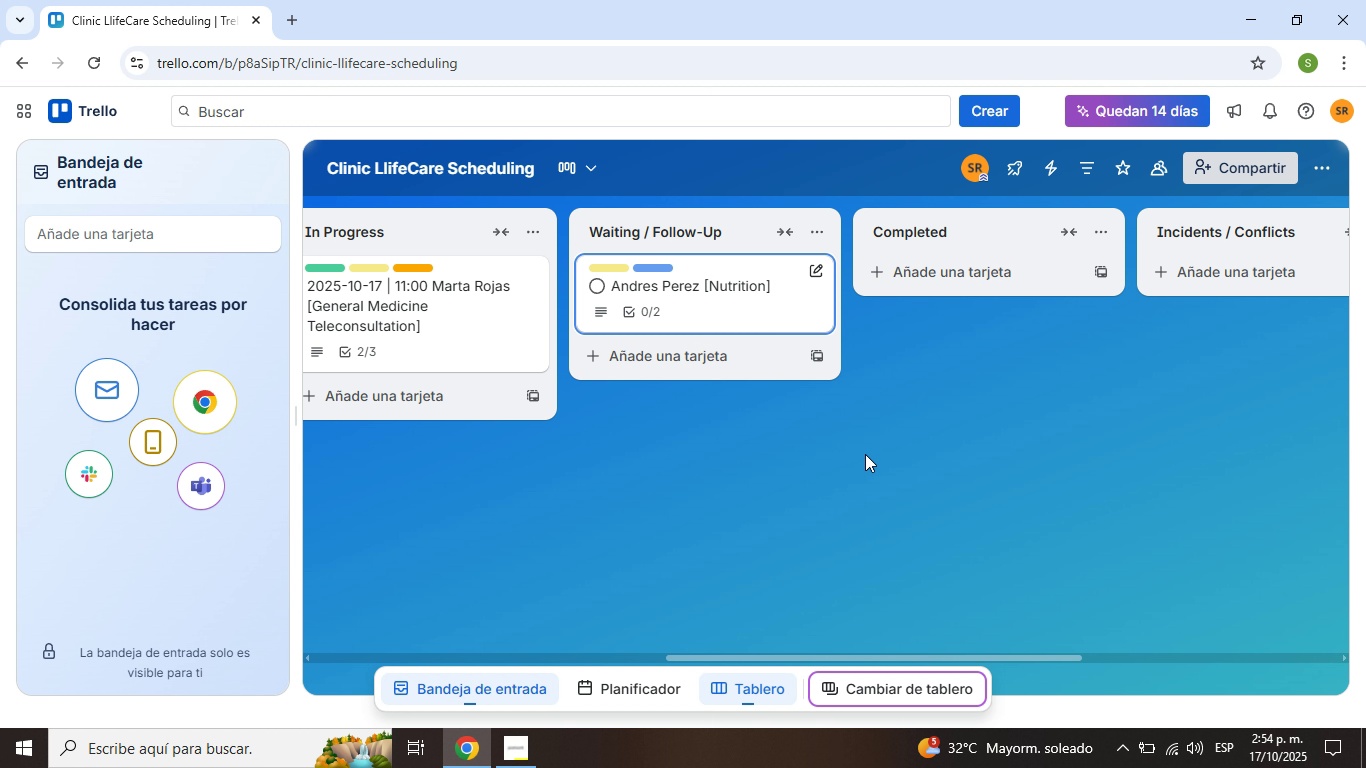 
mouse_move([888, 449])
 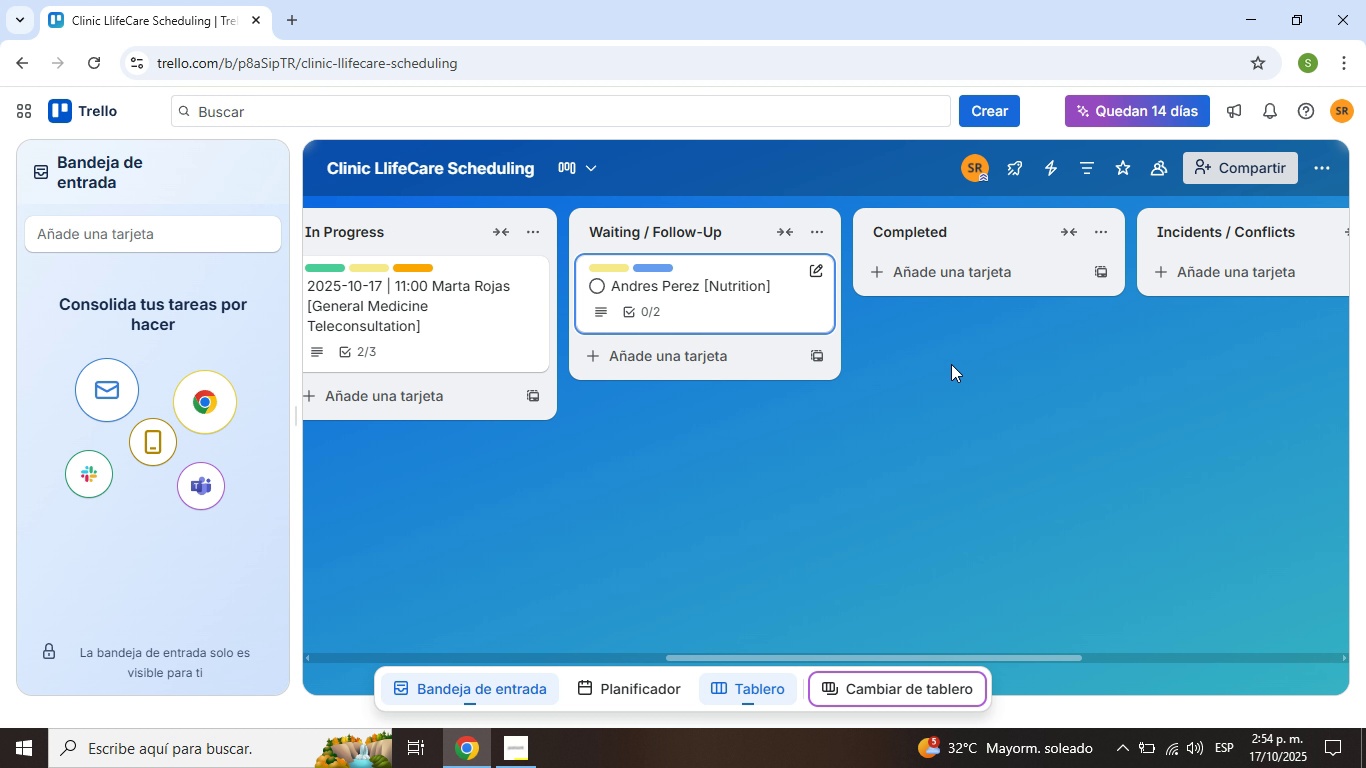 
wait(22.66)
 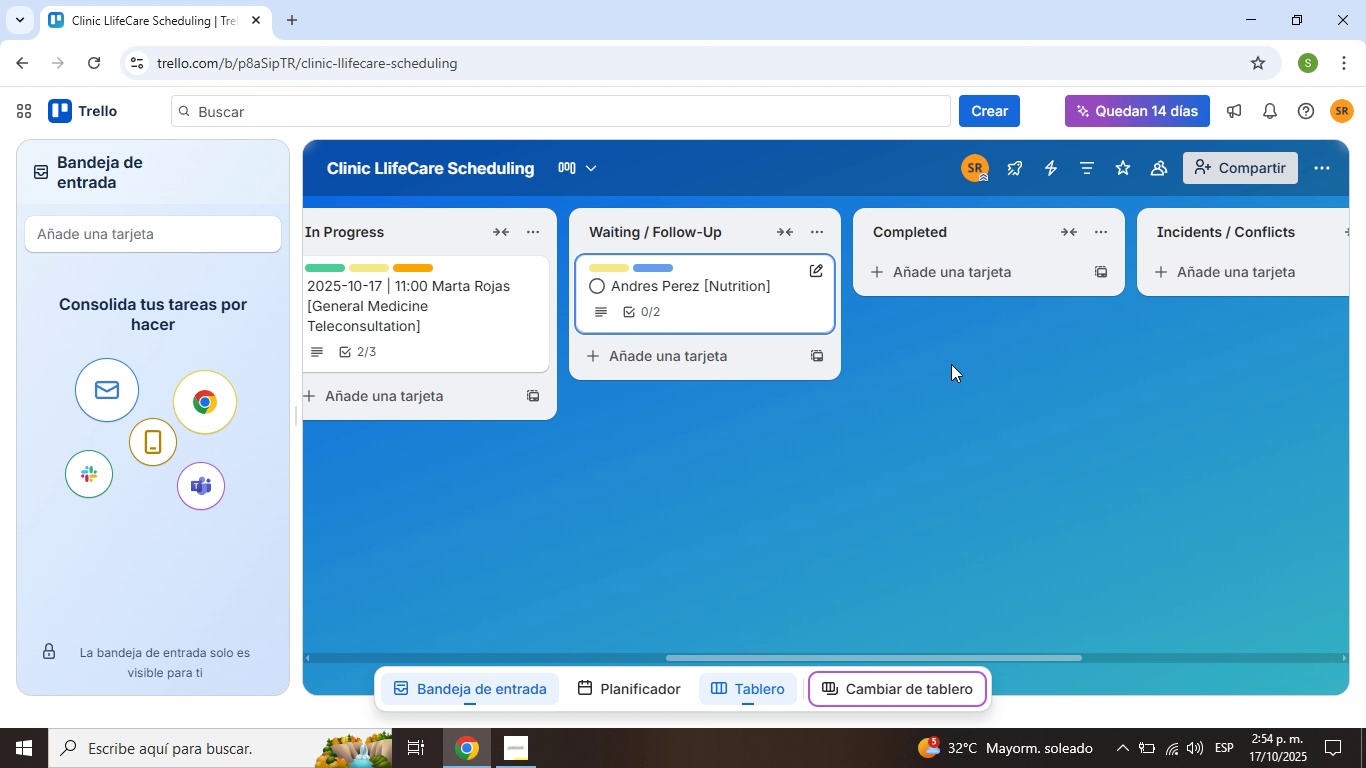 
left_click([983, 243])
 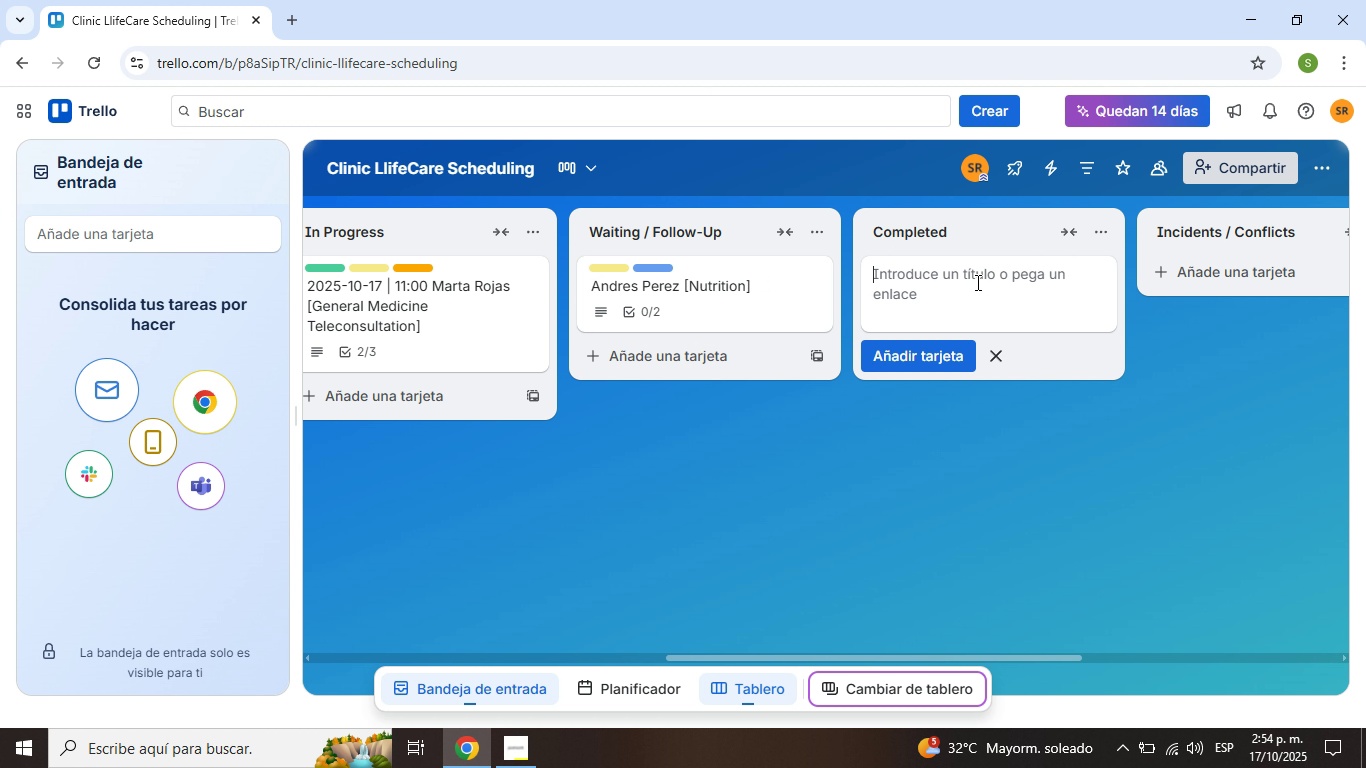 
left_click([978, 279])
 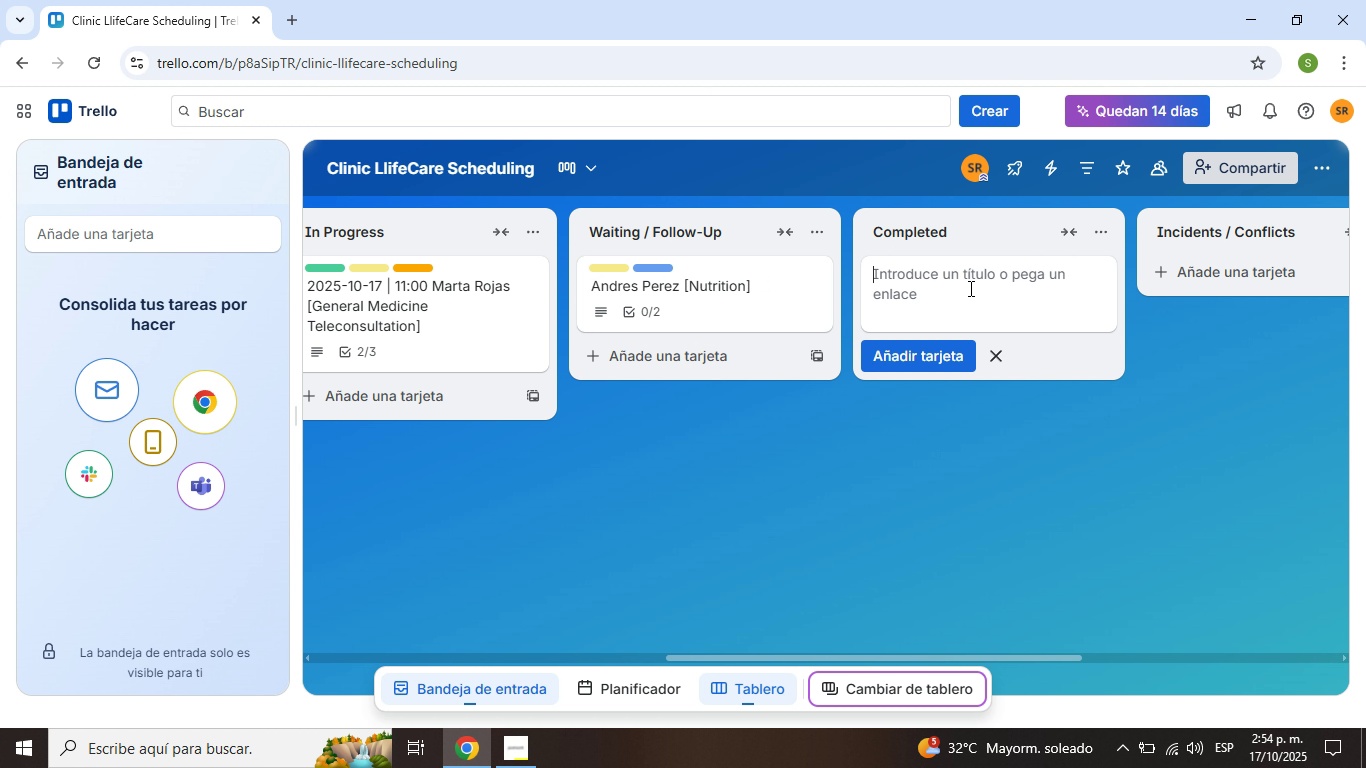 
type(1015-10-16)
 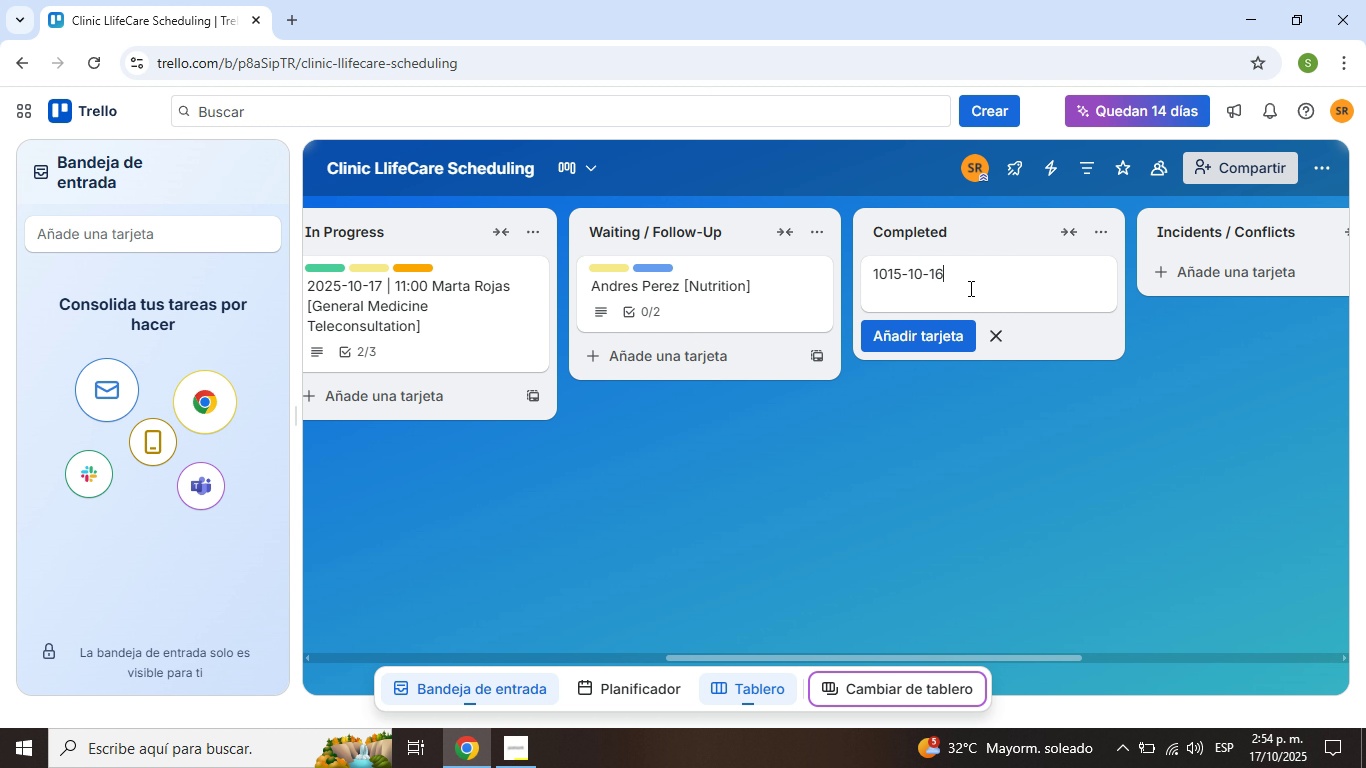 
type( - Diana Lopez "Psychology?)
 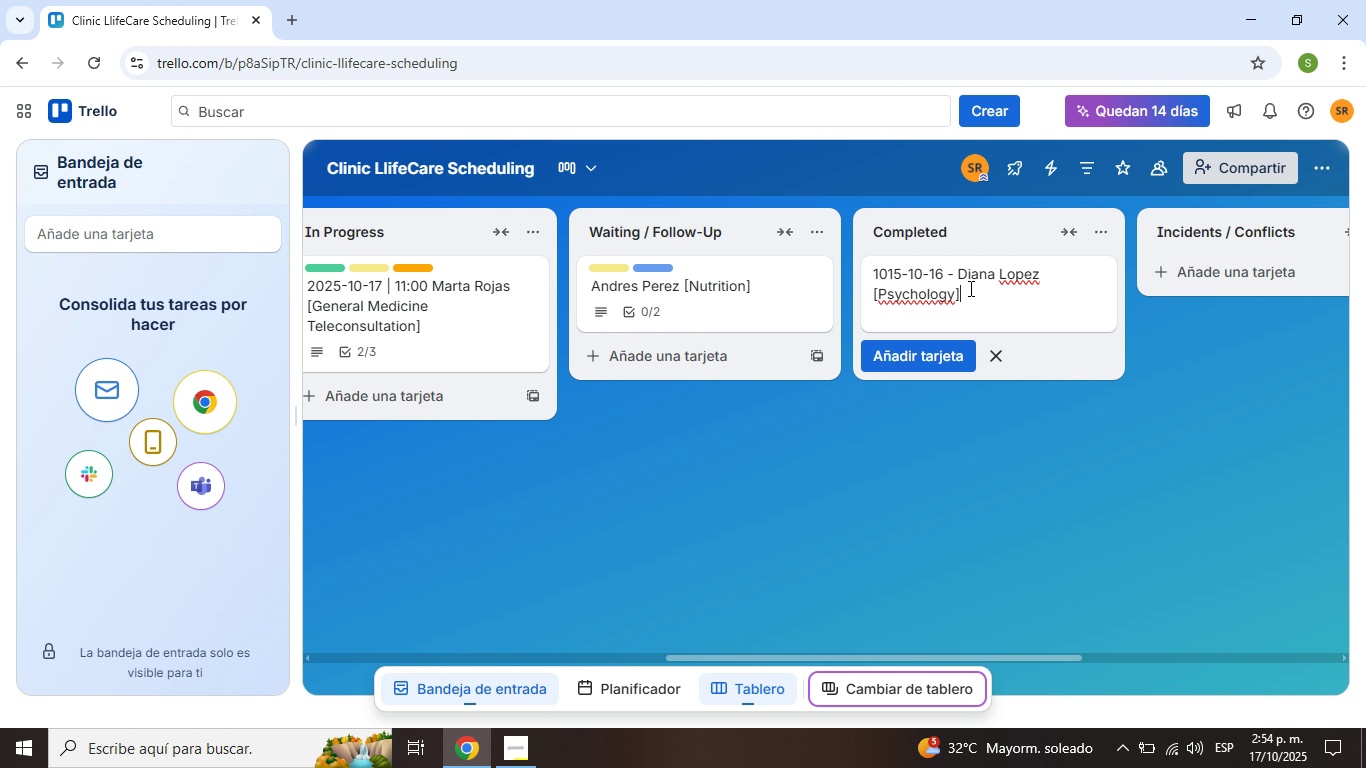 
left_click([932, 354])
 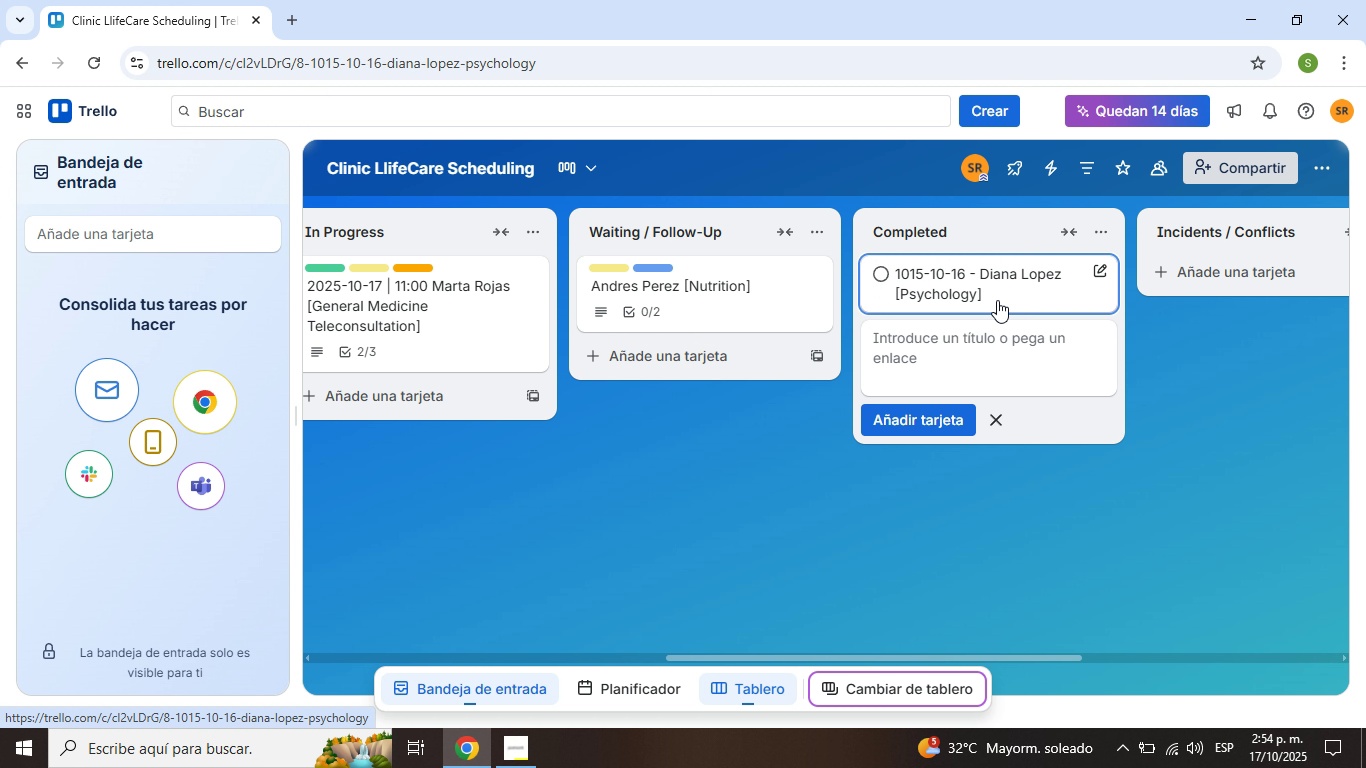 
left_click([997, 300])
 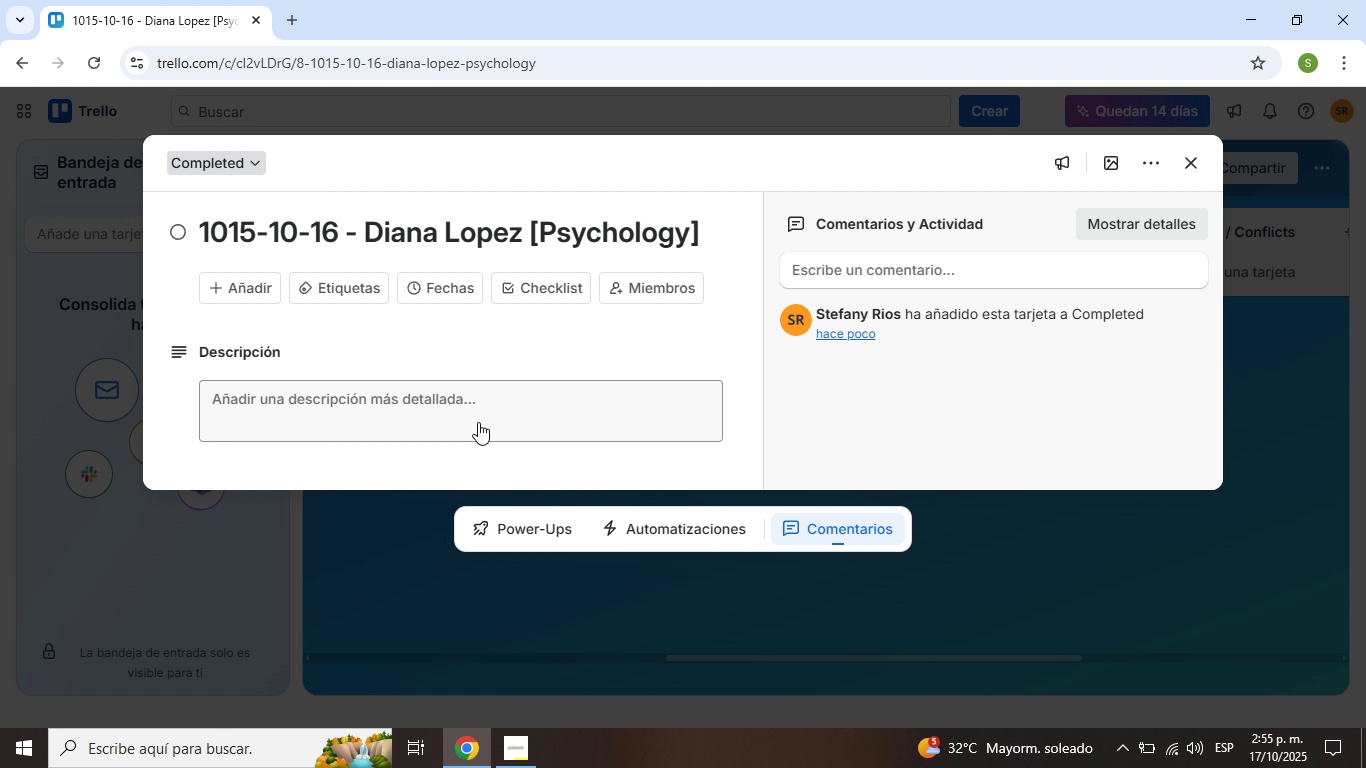 
left_click([478, 422])
 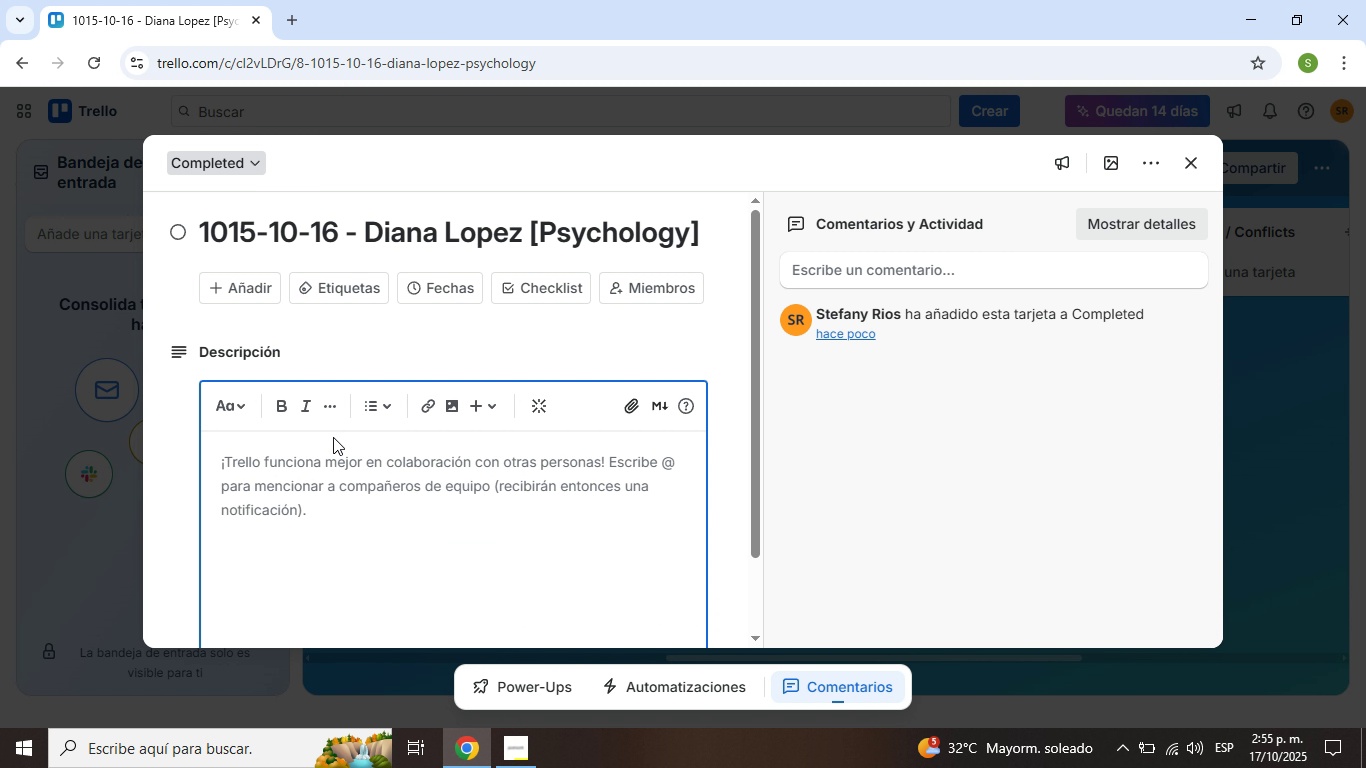 
wait(6.84)
 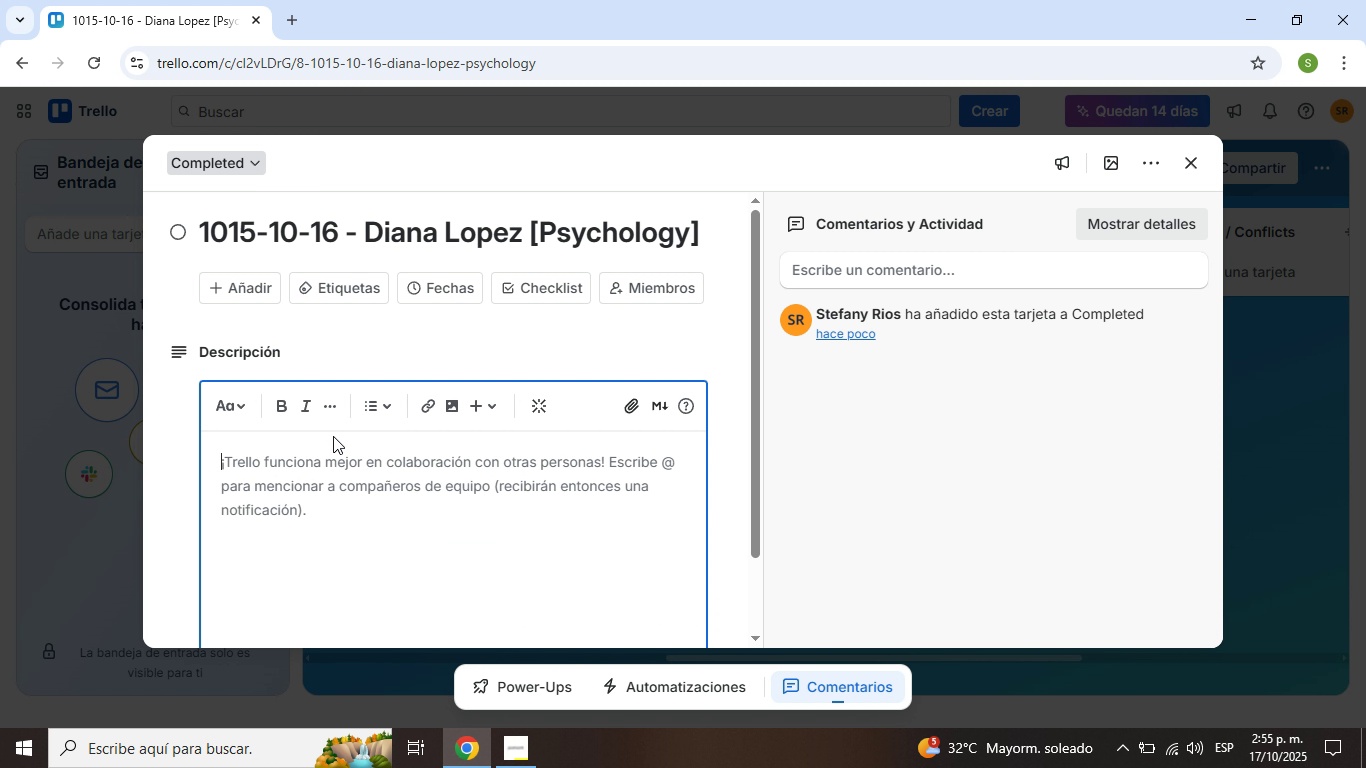 
type(Reason> Follow-up session)
 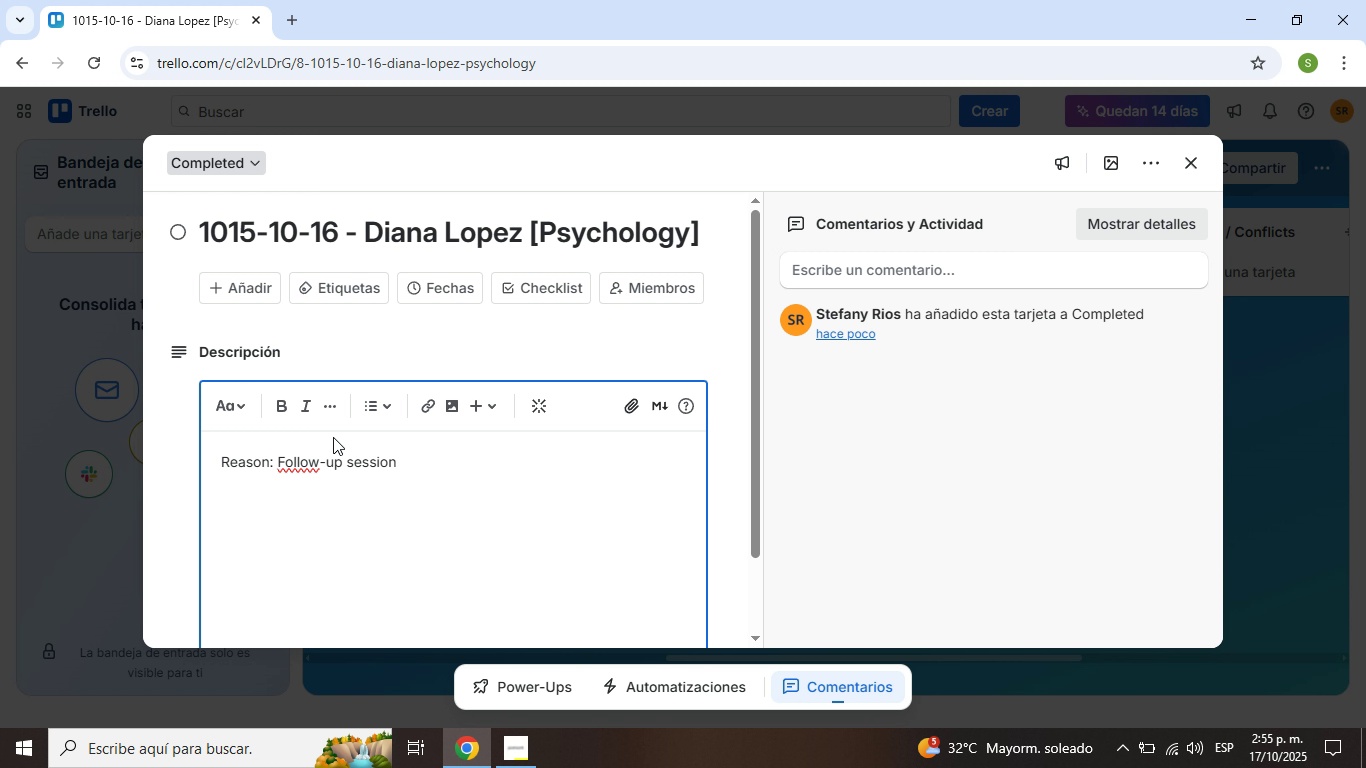 
key(Enter)
 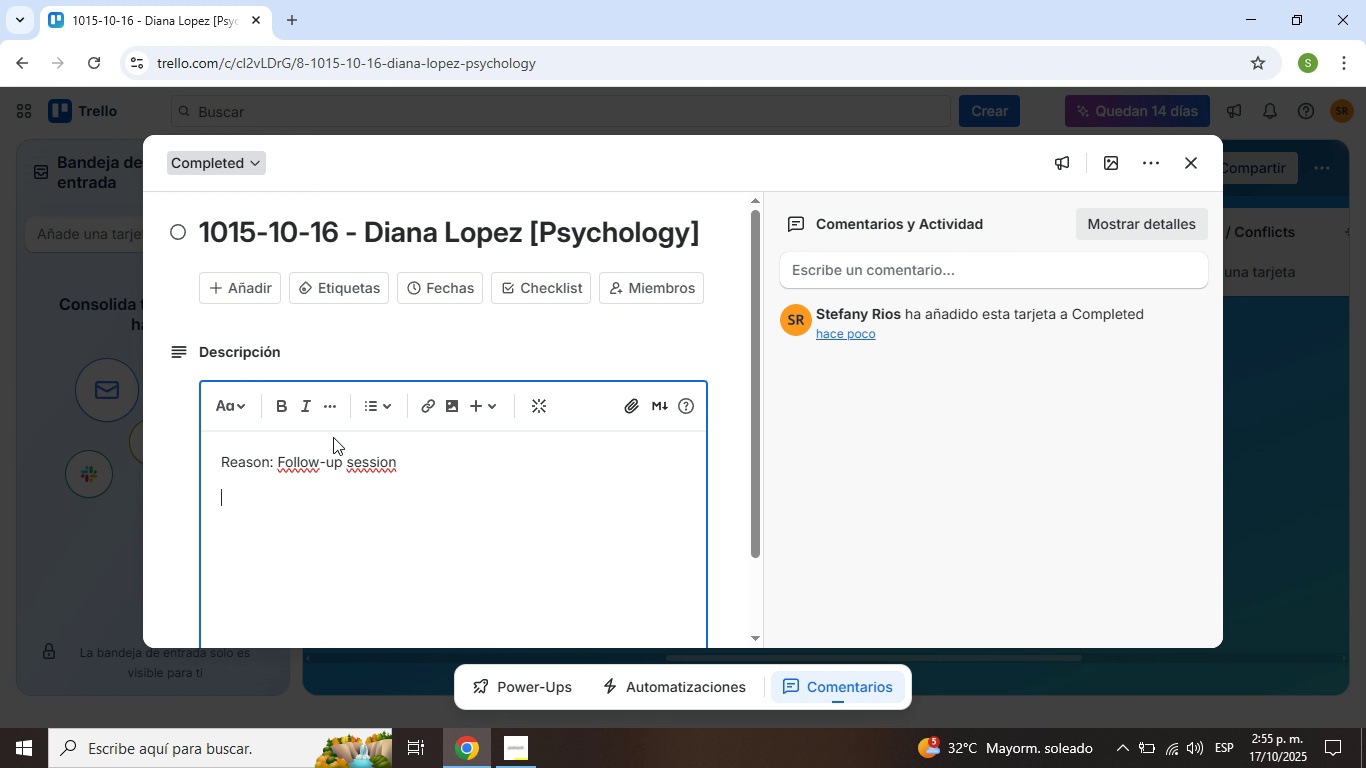 
type(Provider> Dr. Paula Mendez)
 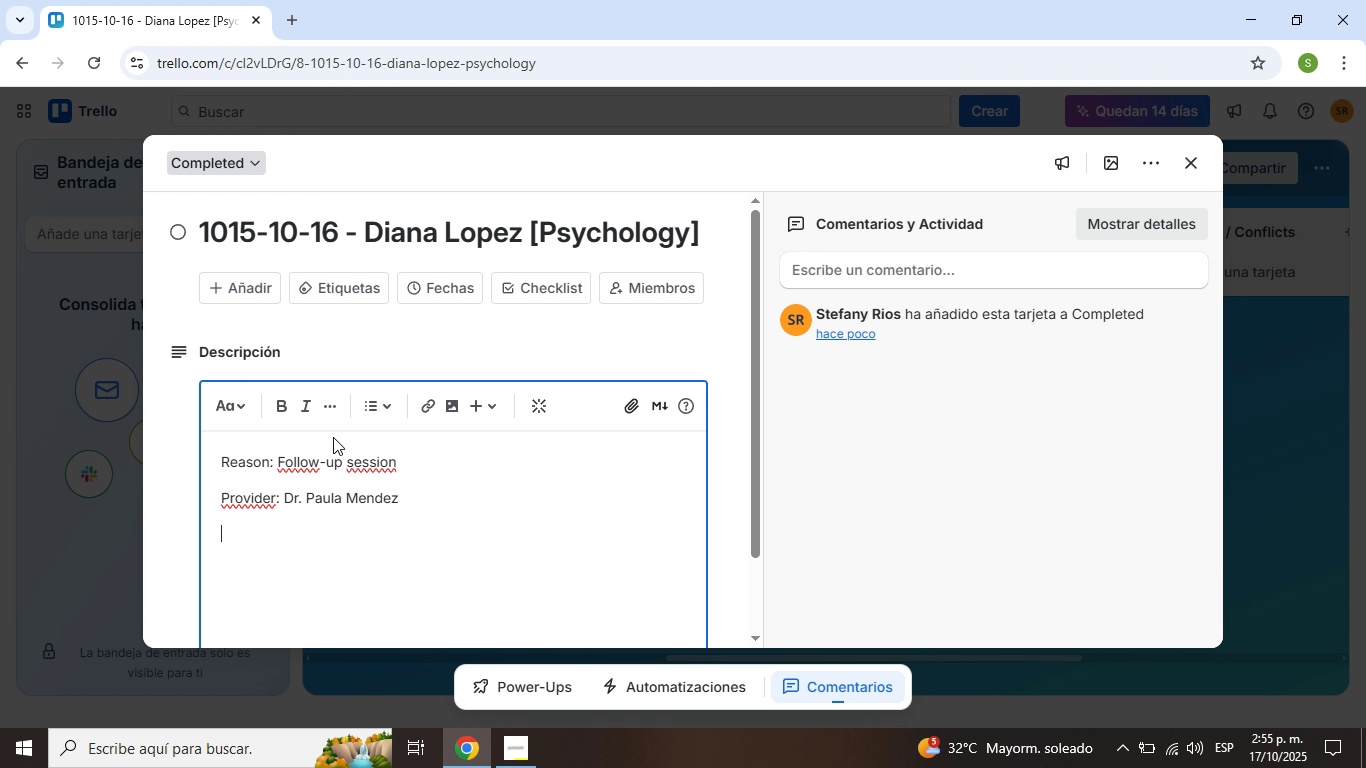 
key(Enter)
 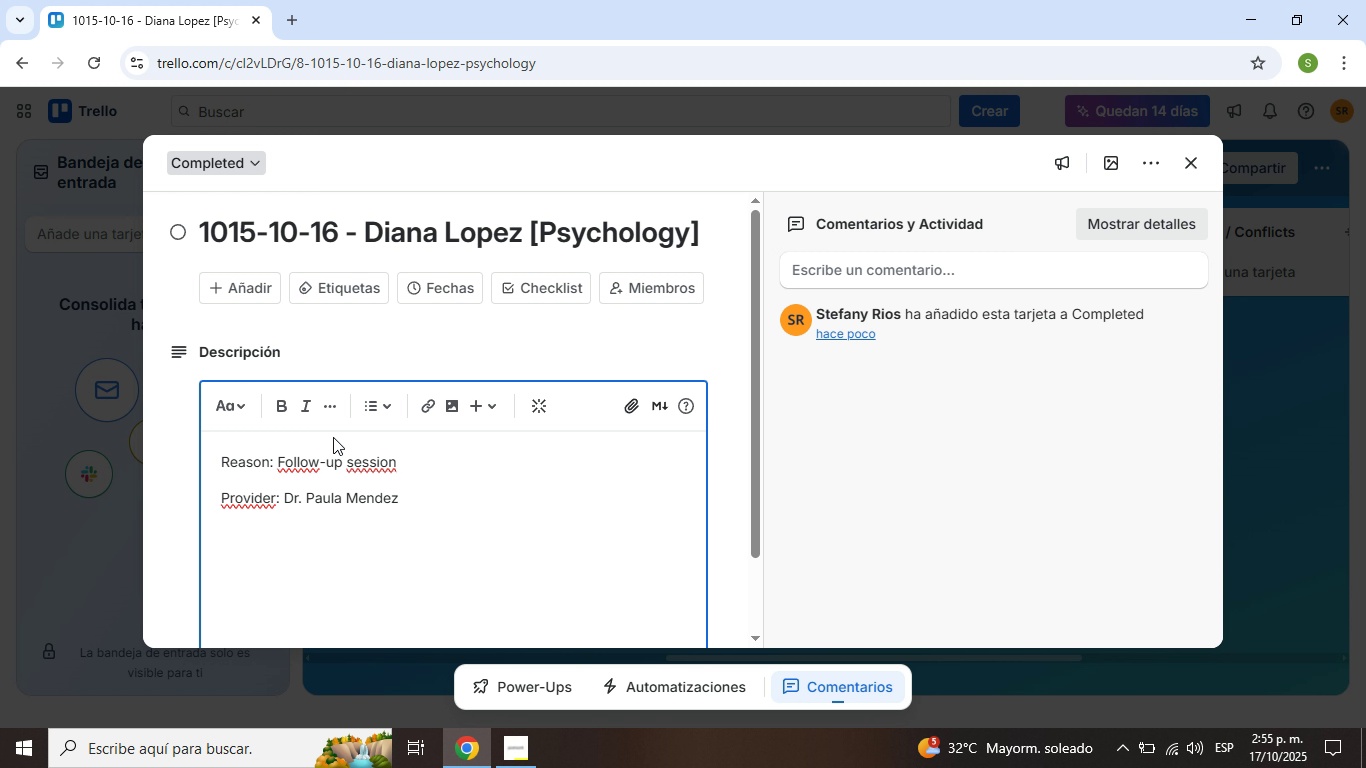 
type(Outcome> Patient reports 30% improvement in anxiety management)
 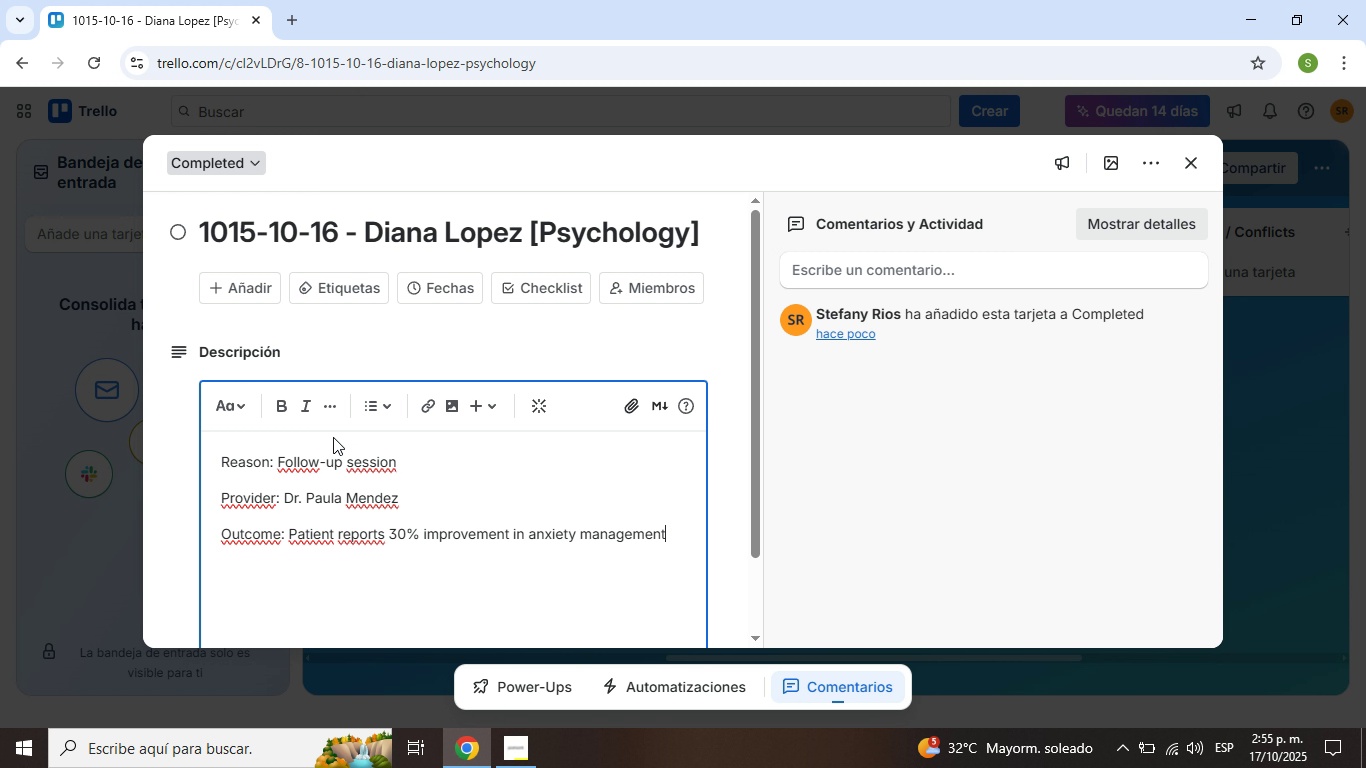 
key(Enter)
 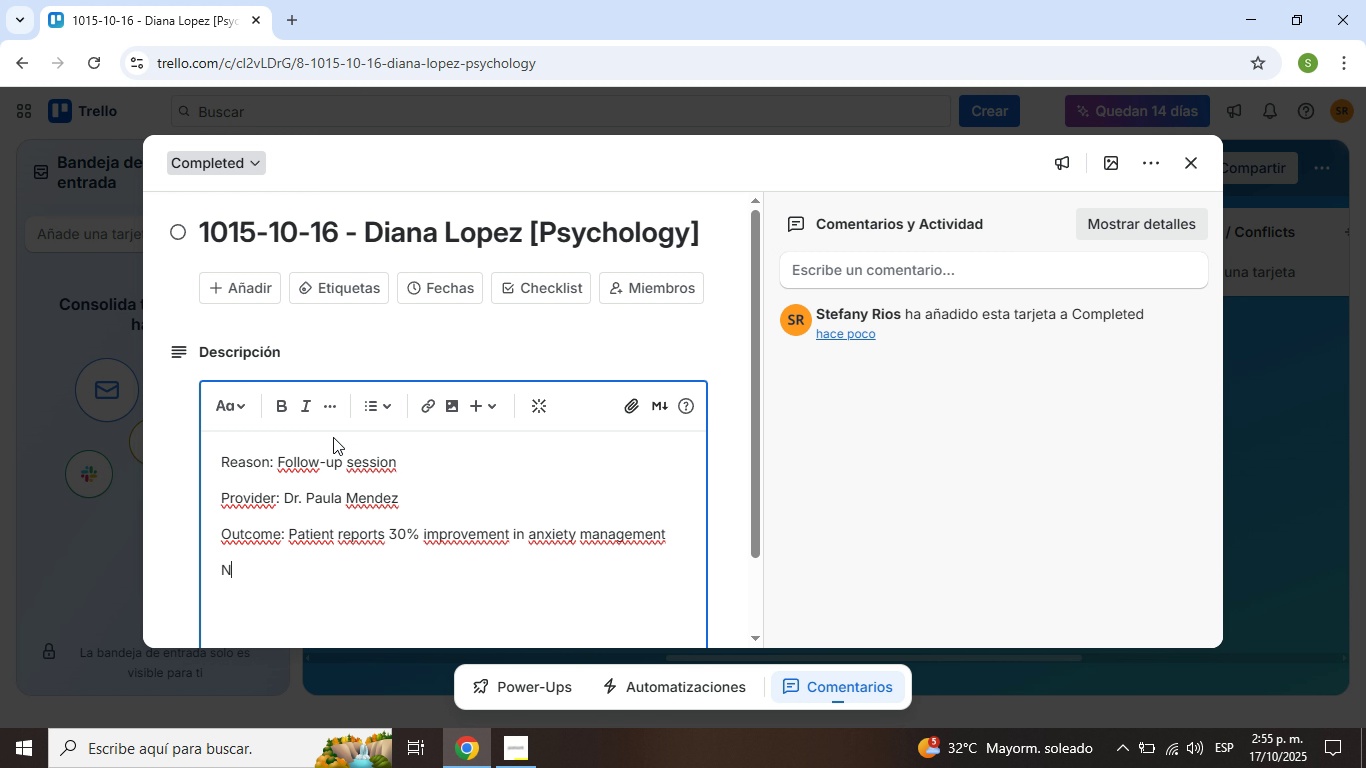 
type(Next appointment suggested> 2025-10-23)
 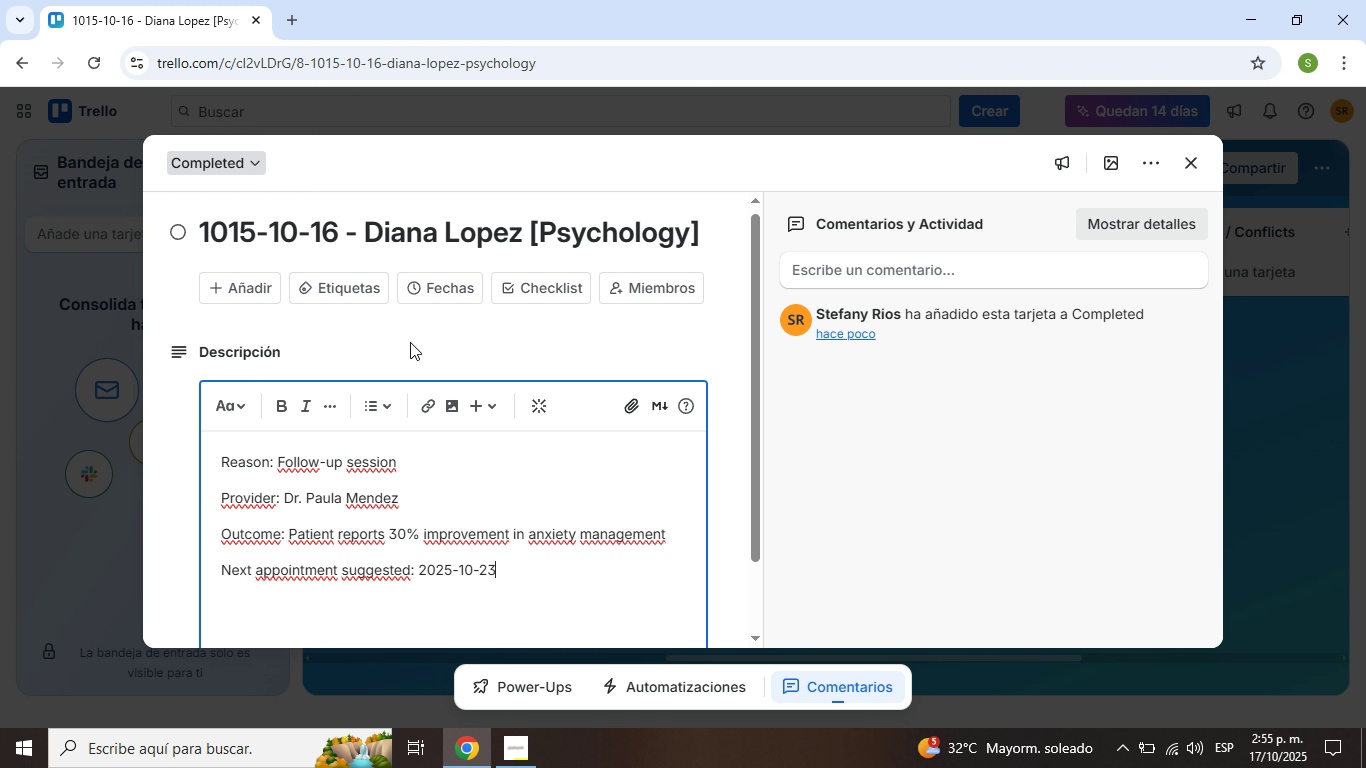 
scroll: coordinate [410, 342], scroll_direction: down, amount: 2.0
 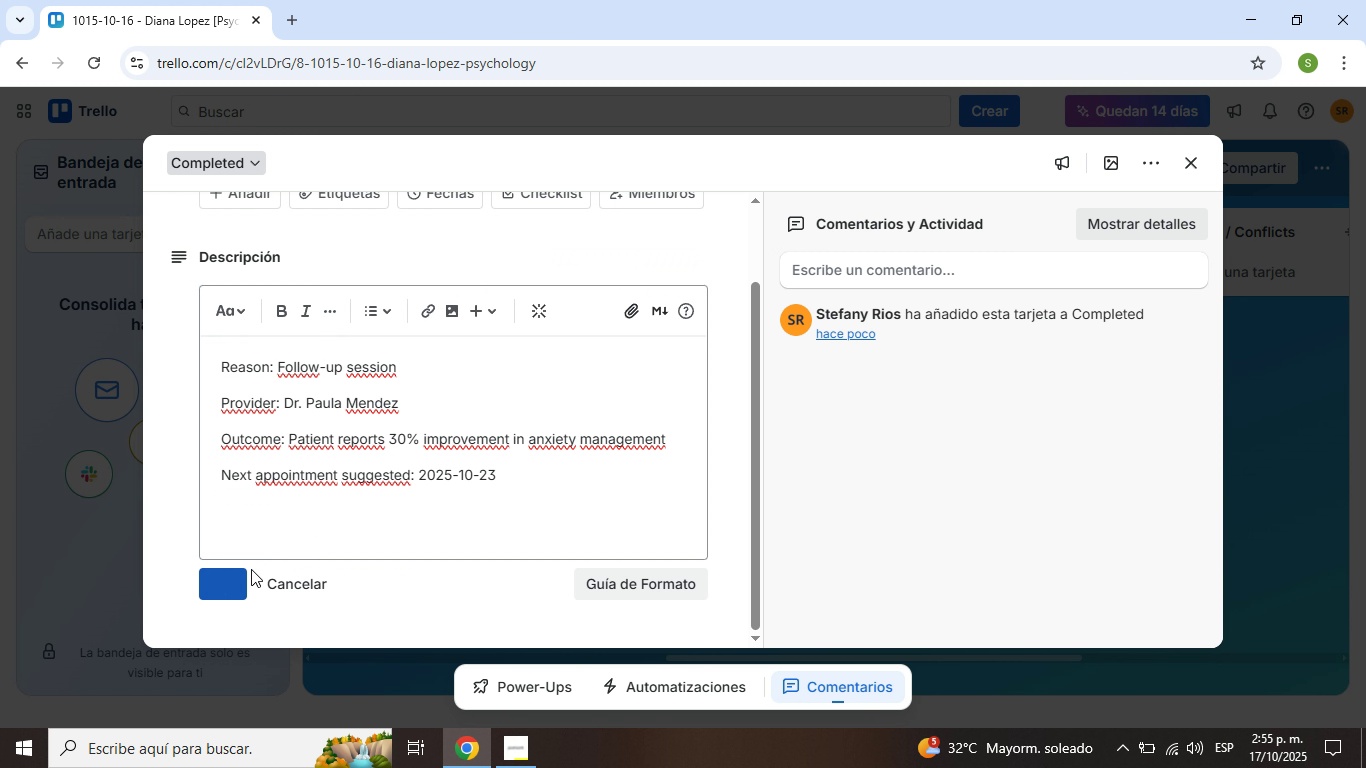 
left_click([245, 574])
 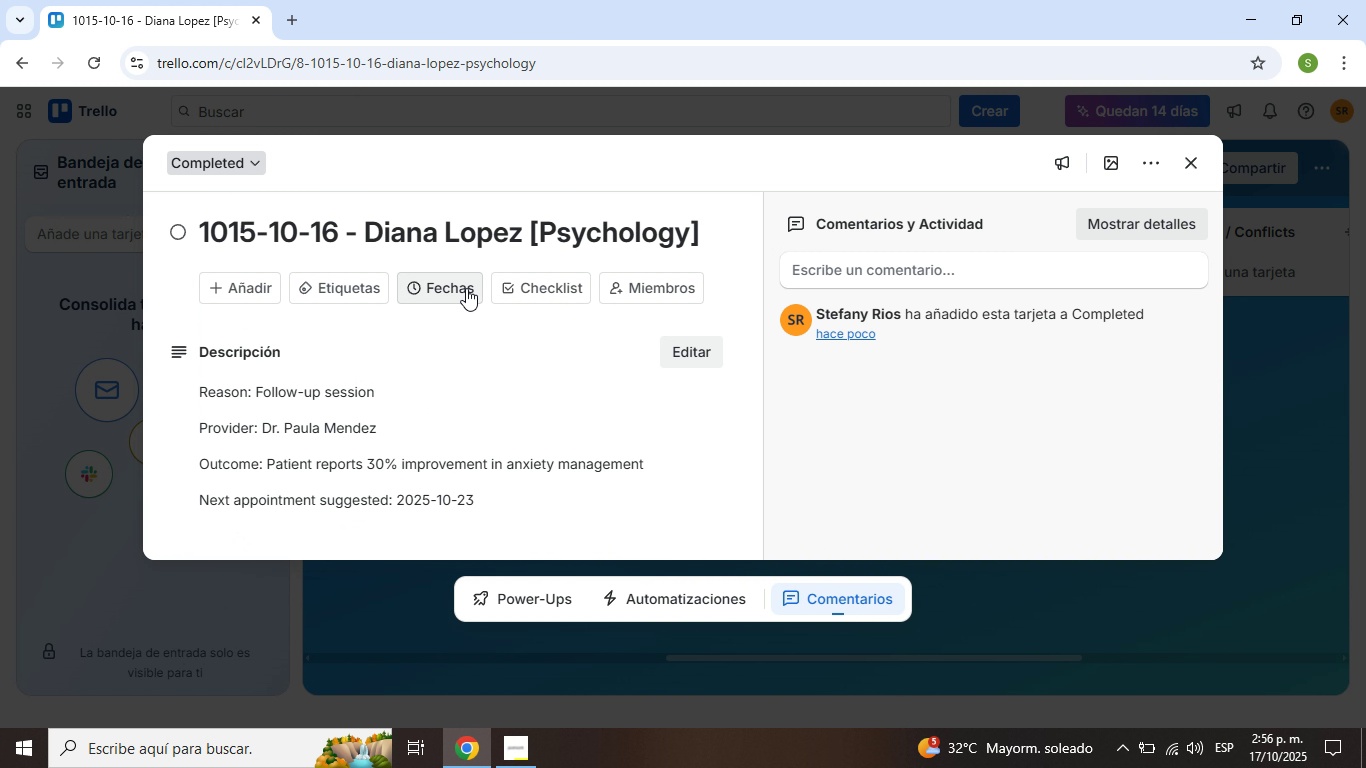 
left_click([536, 277])
 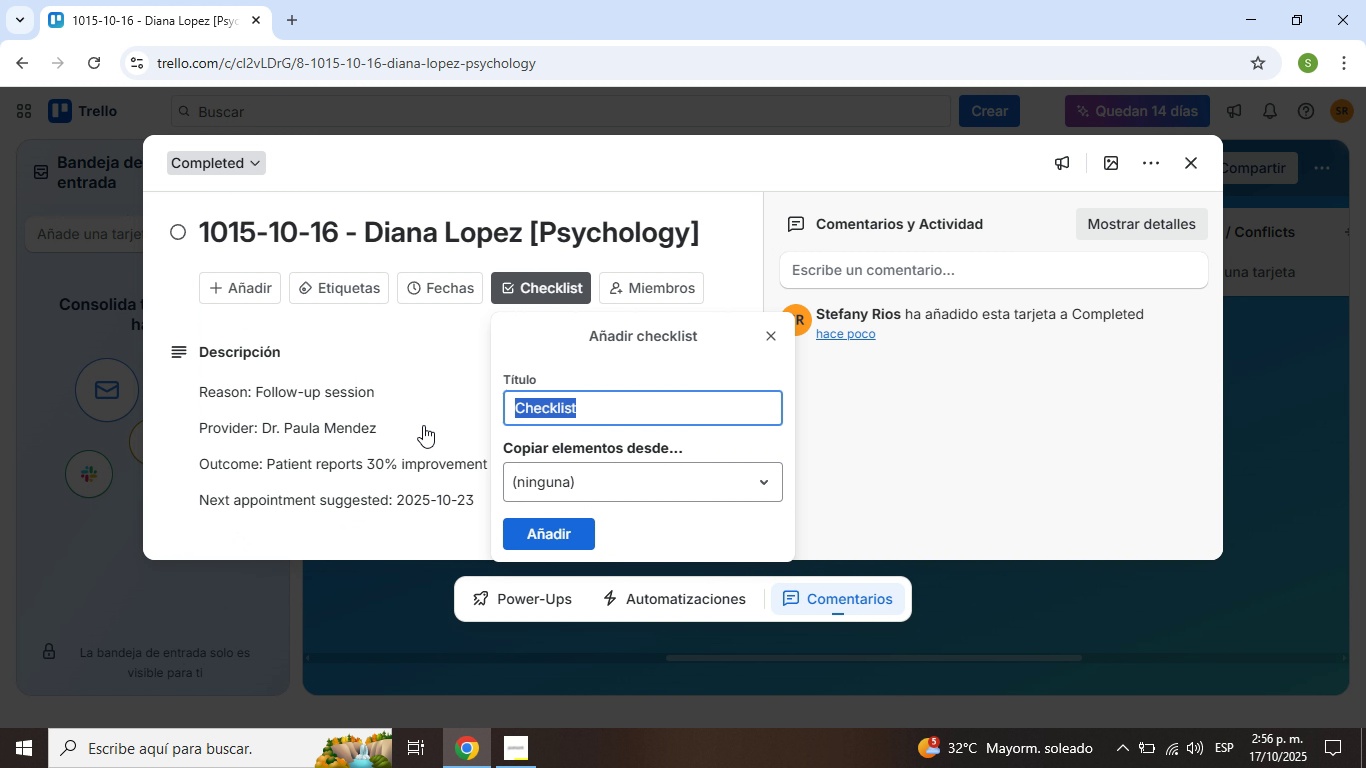 
scroll: coordinate [392, 414], scroll_direction: down, amount: 2.0
 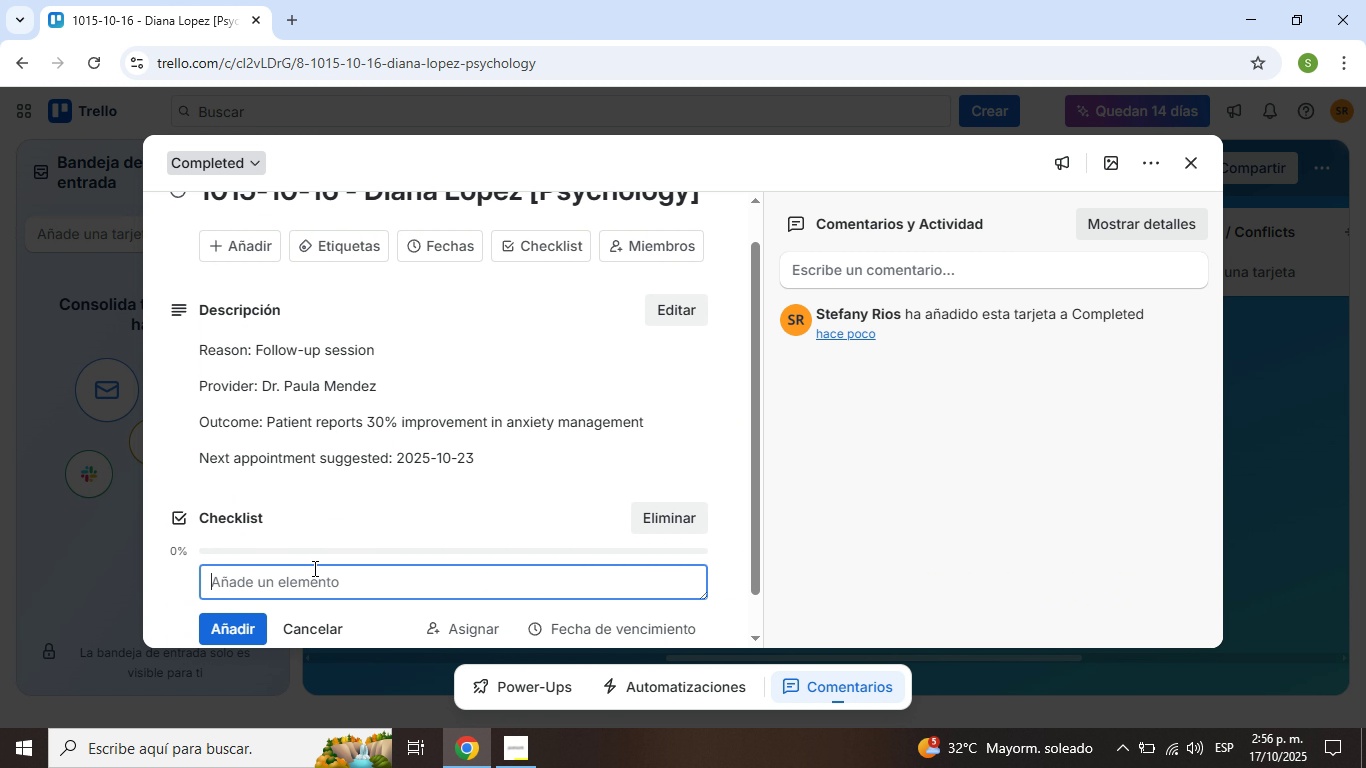 
type(Session completed)
 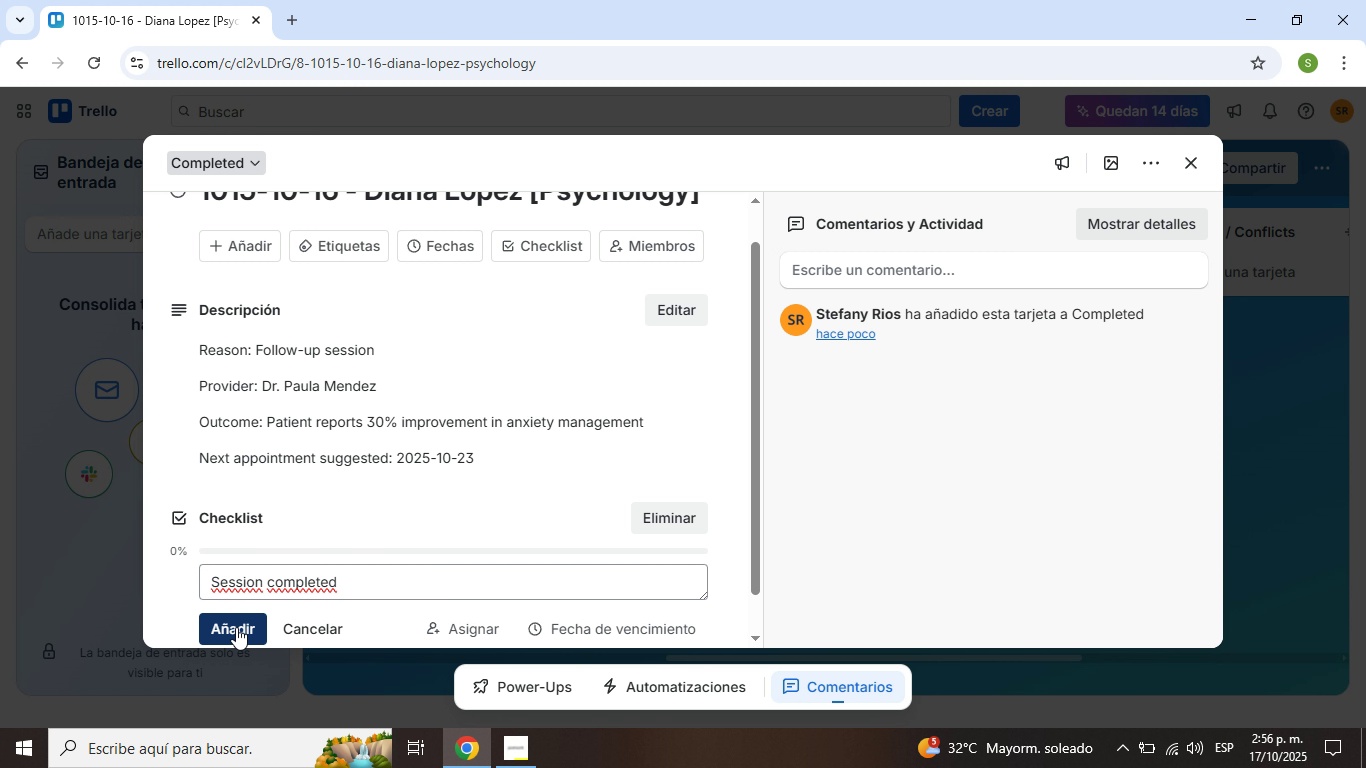 
left_click([234, 627])
 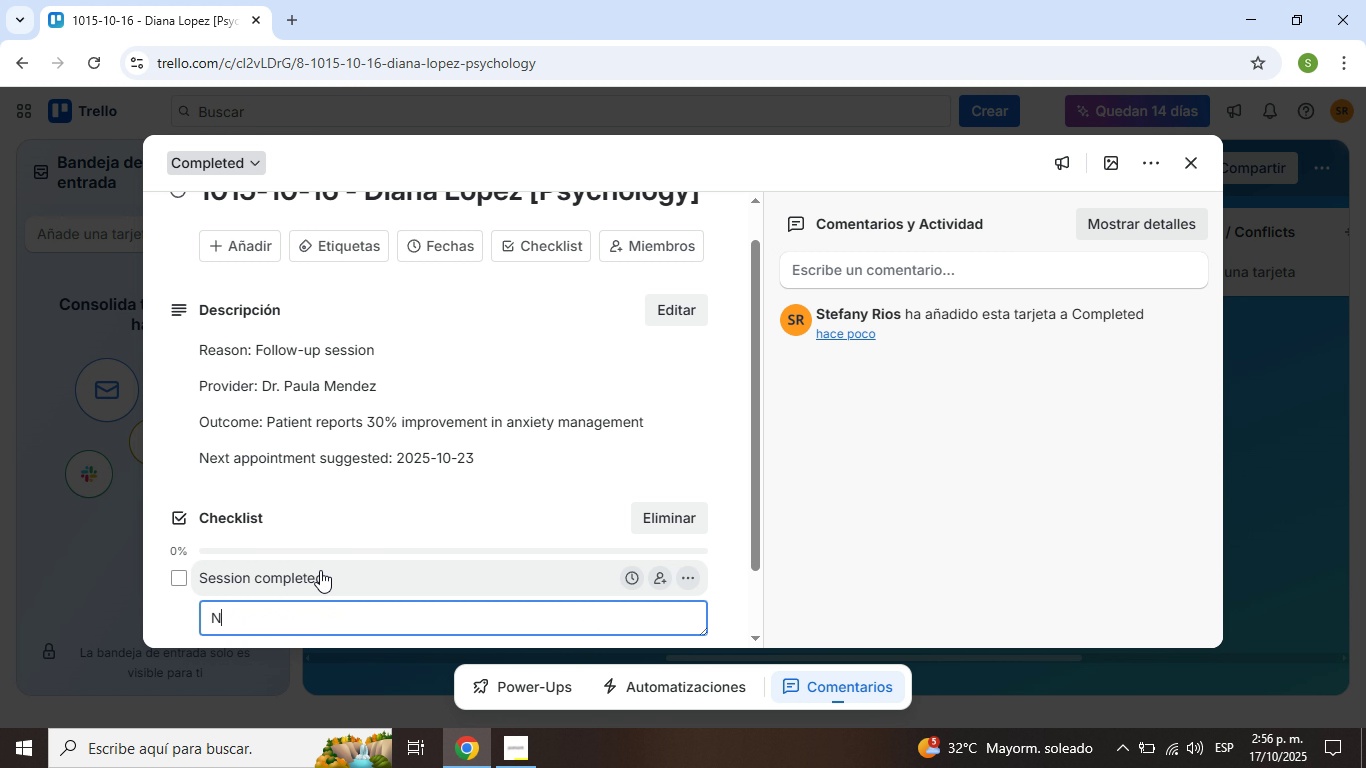 
type(Notes upo)
key(Backspace)
type(loaded)
 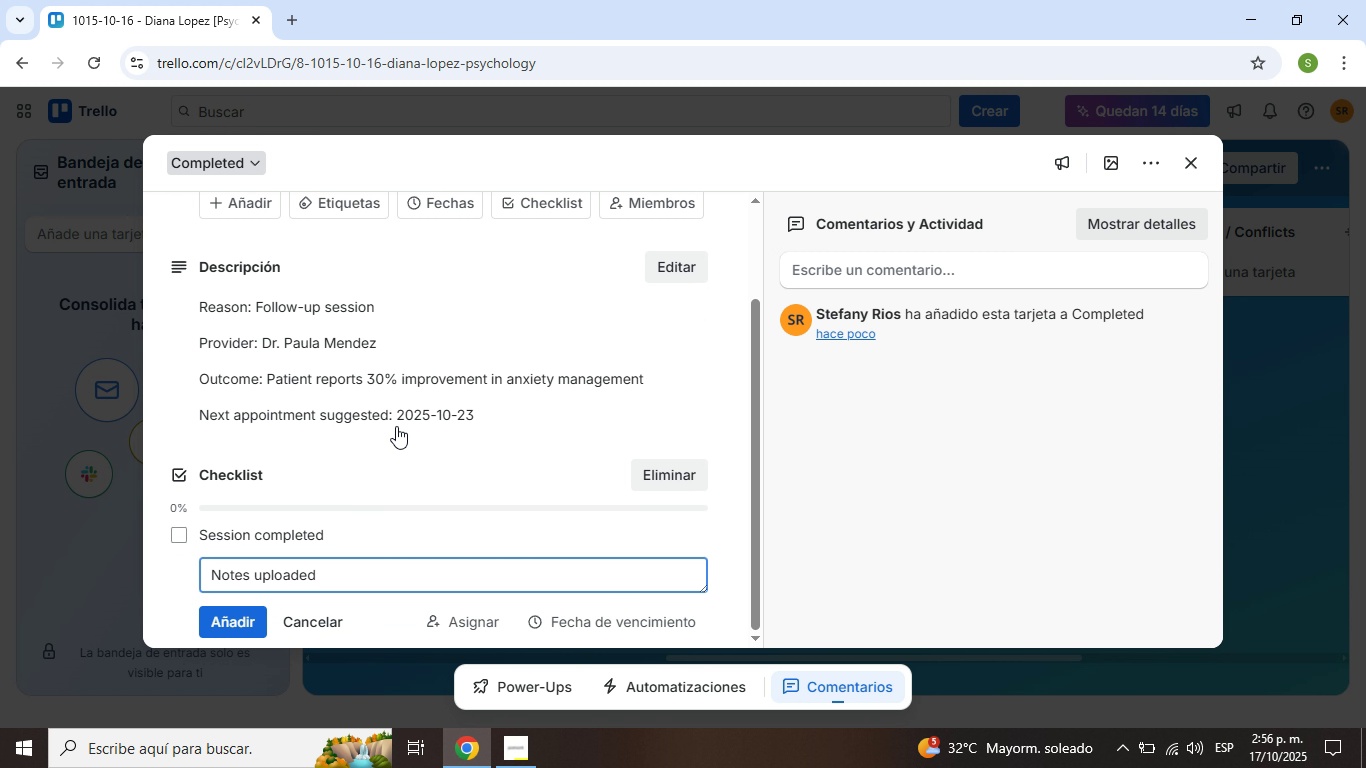 
scroll: coordinate [406, 408], scroll_direction: down, amount: 2.0
 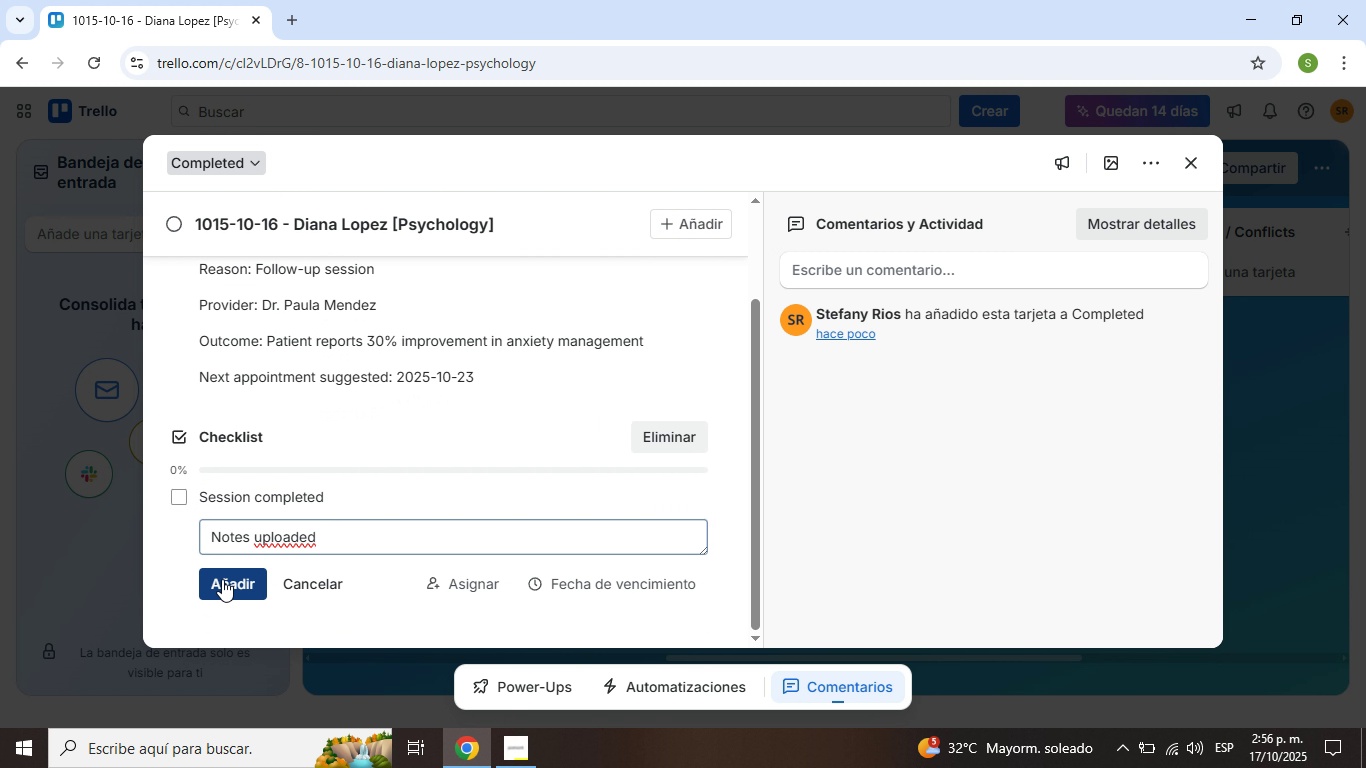 
left_click([218, 579])
 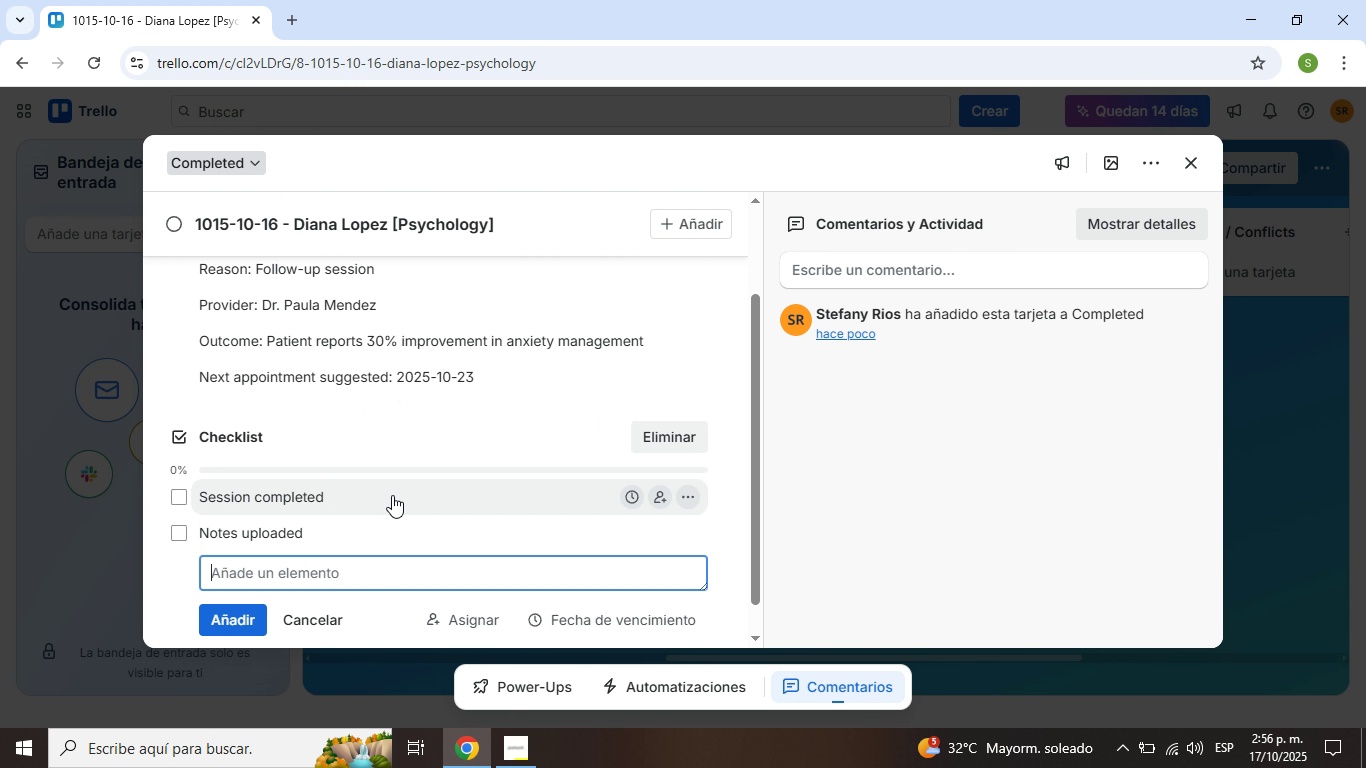 
type(Folol)
key(Backspace)
key(Backspace)
type(low-uo)
key(Backspace)
type(p scheduled)
 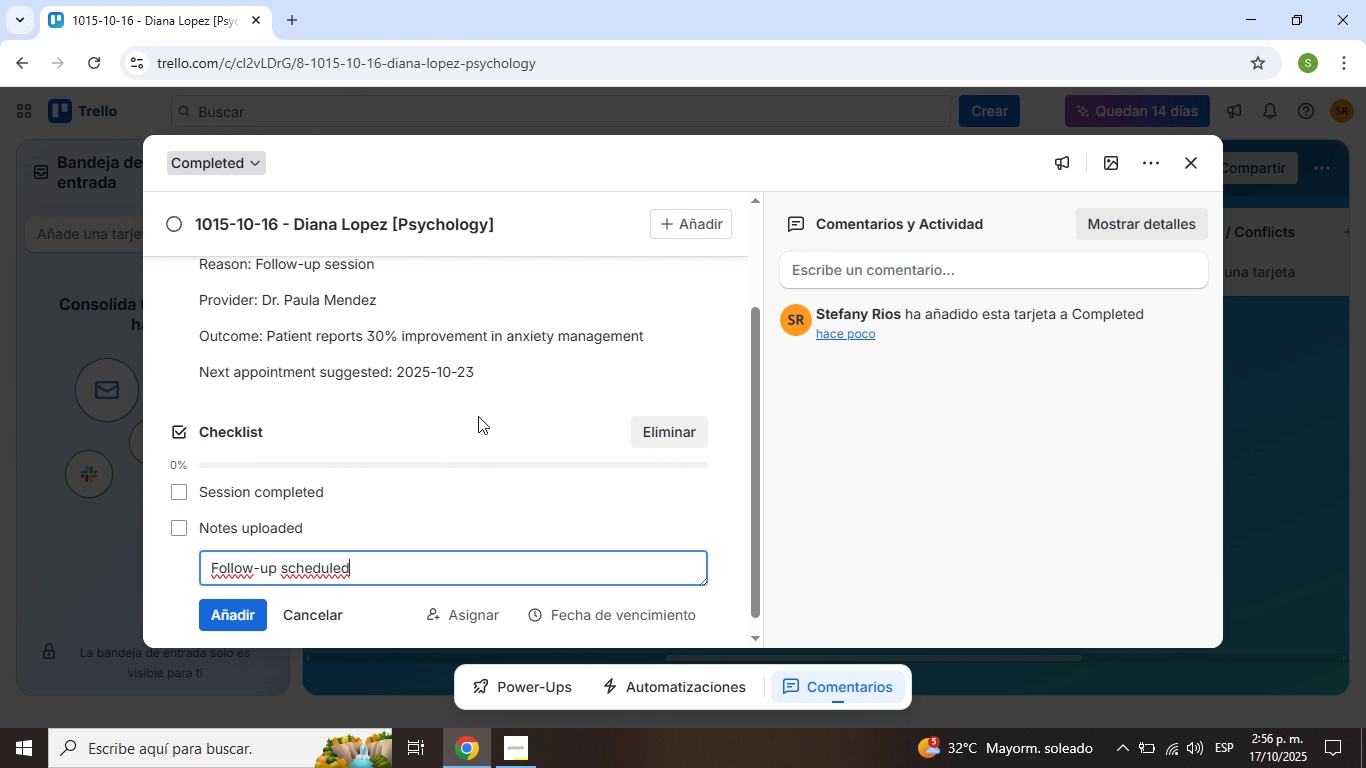 
scroll: coordinate [478, 416], scroll_direction: down, amount: 2.0
 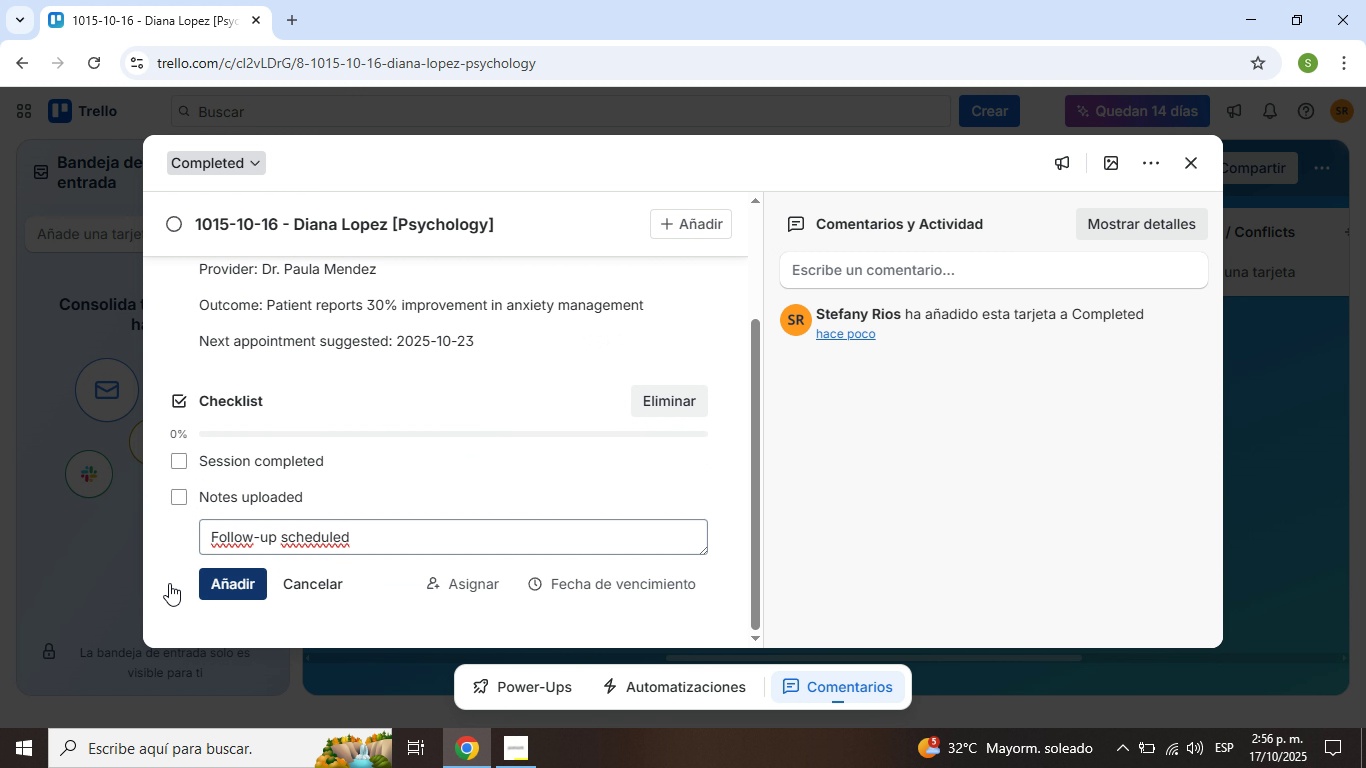 
left_click([247, 594])
 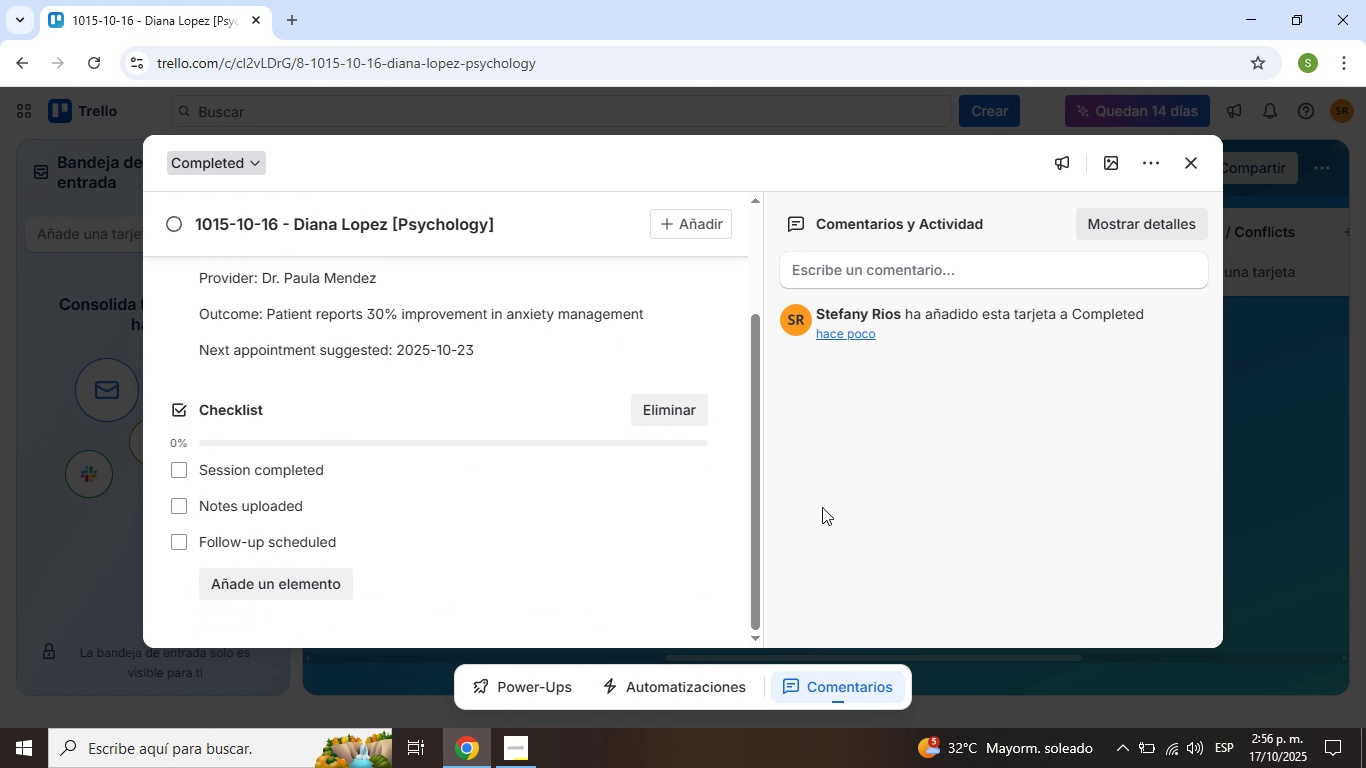 
left_click([822, 508])
 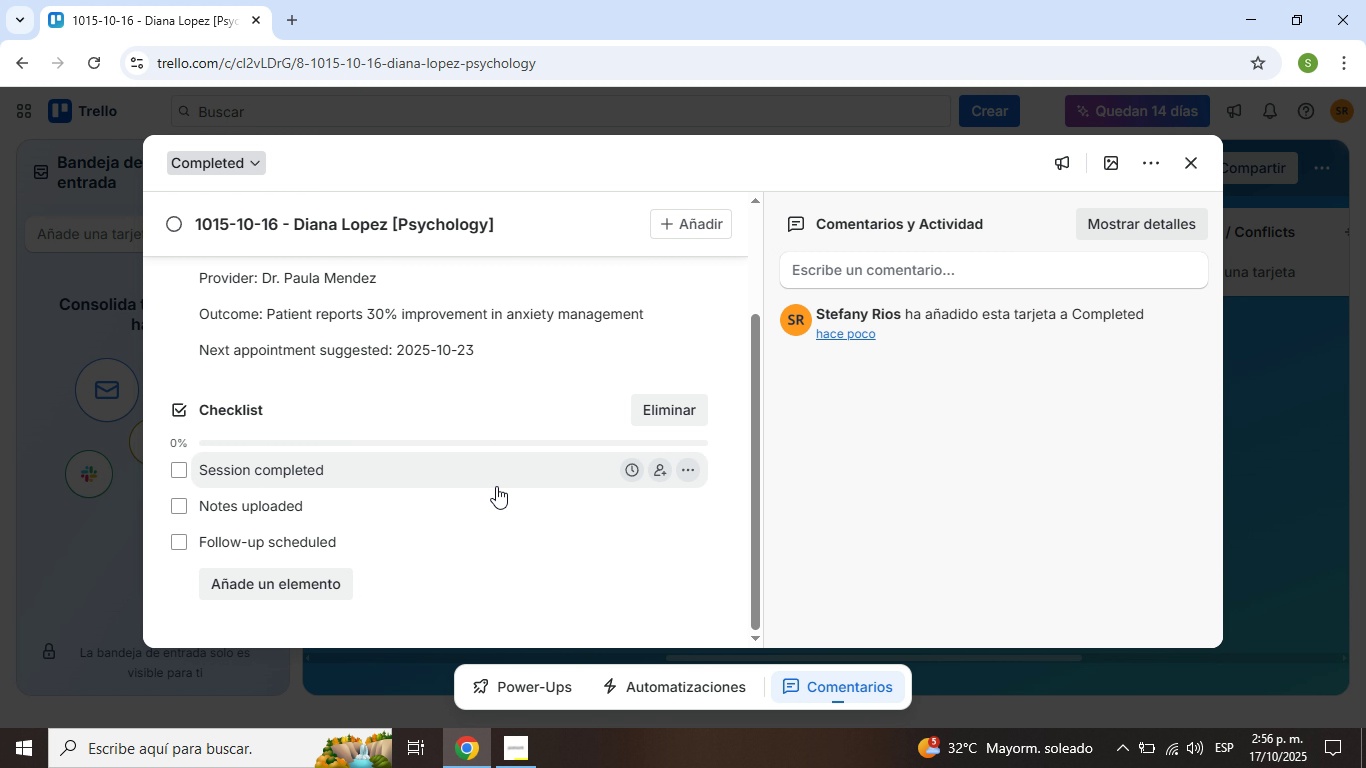 
scroll: coordinate [495, 486], scroll_direction: down, amount: 2.0
 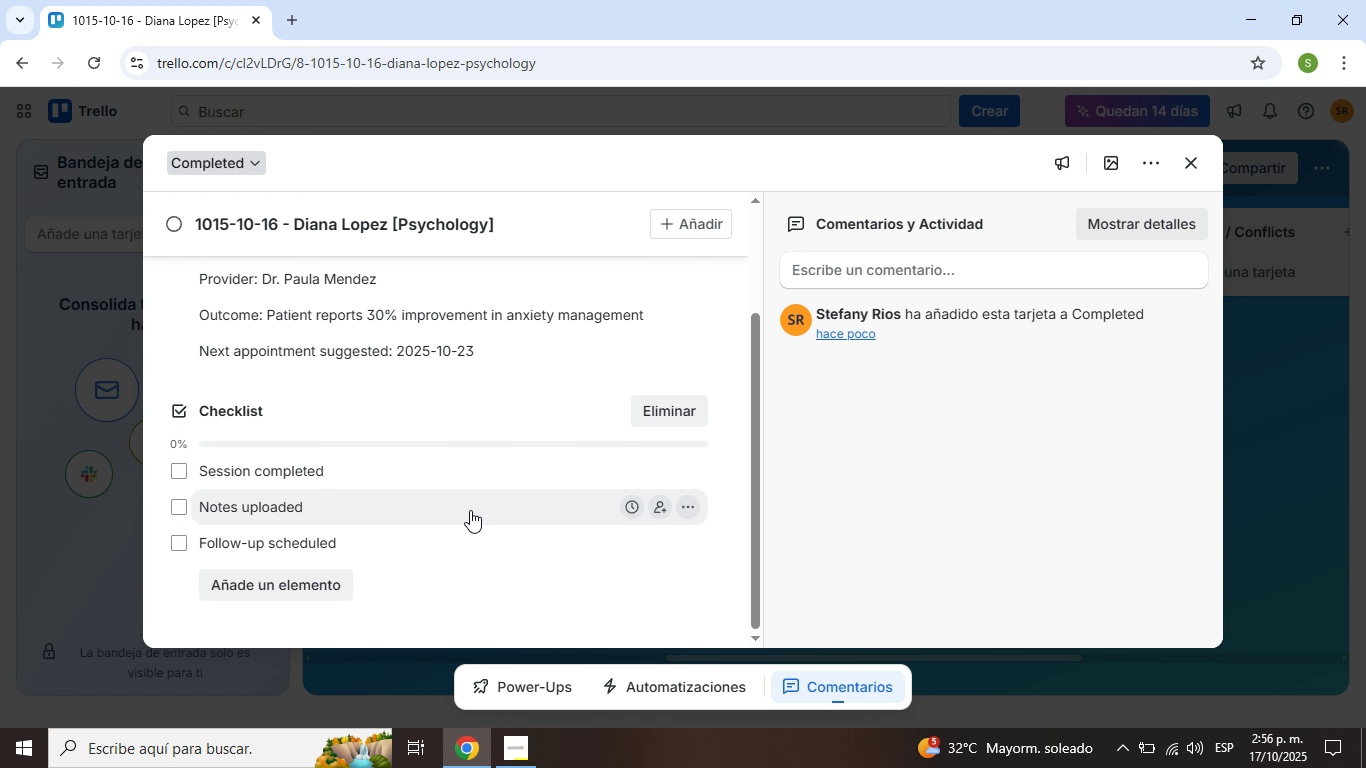 
scroll: coordinate [470, 508], scroll_direction: up, amount: 2.0
 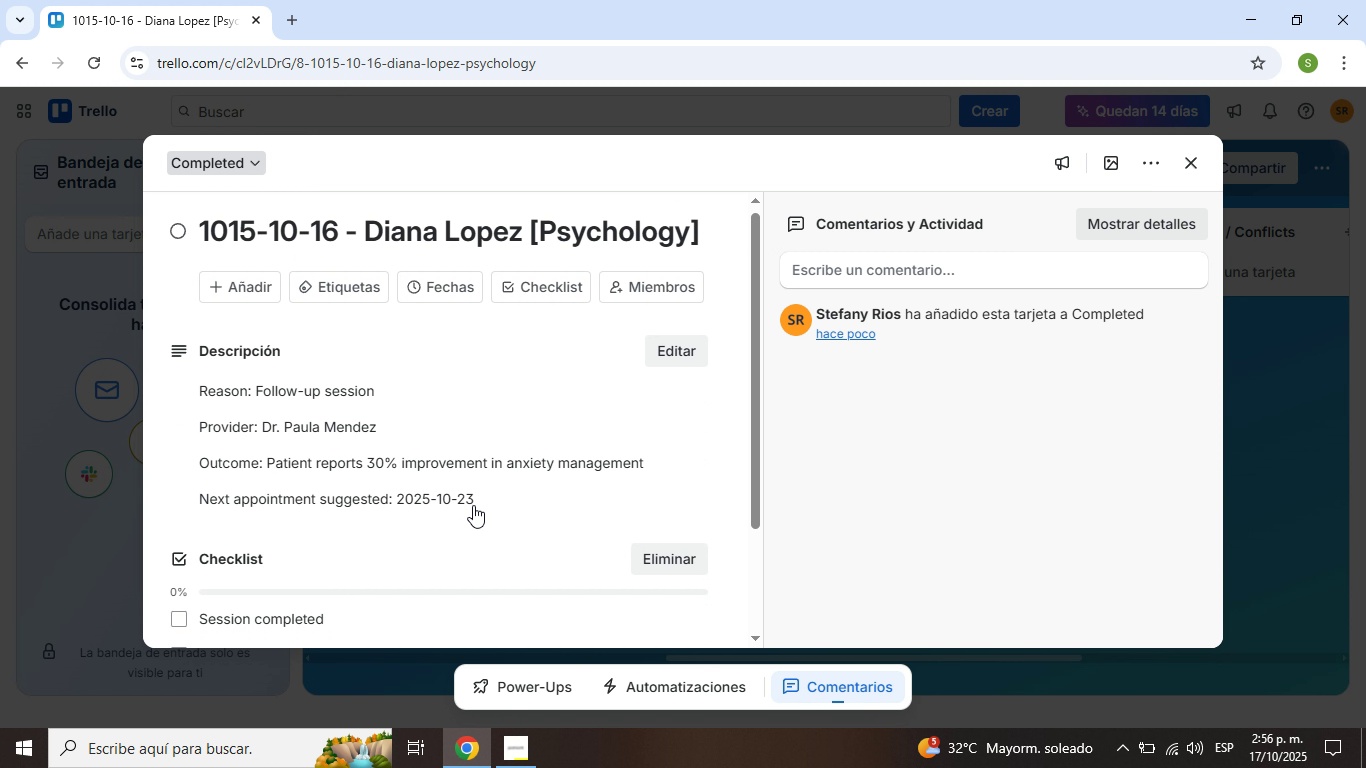 
scroll: coordinate [473, 505], scroll_direction: down, amount: 4.0
 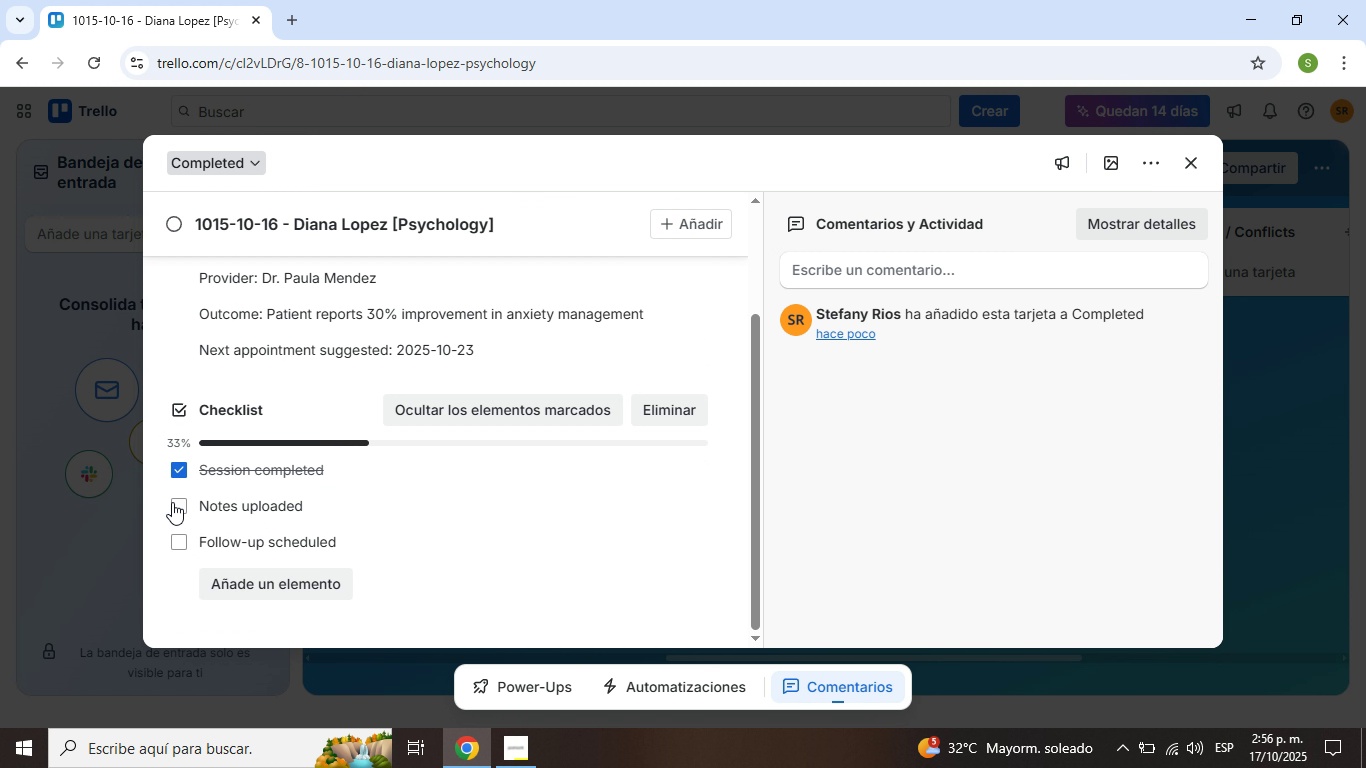 
left_click([172, 507])
 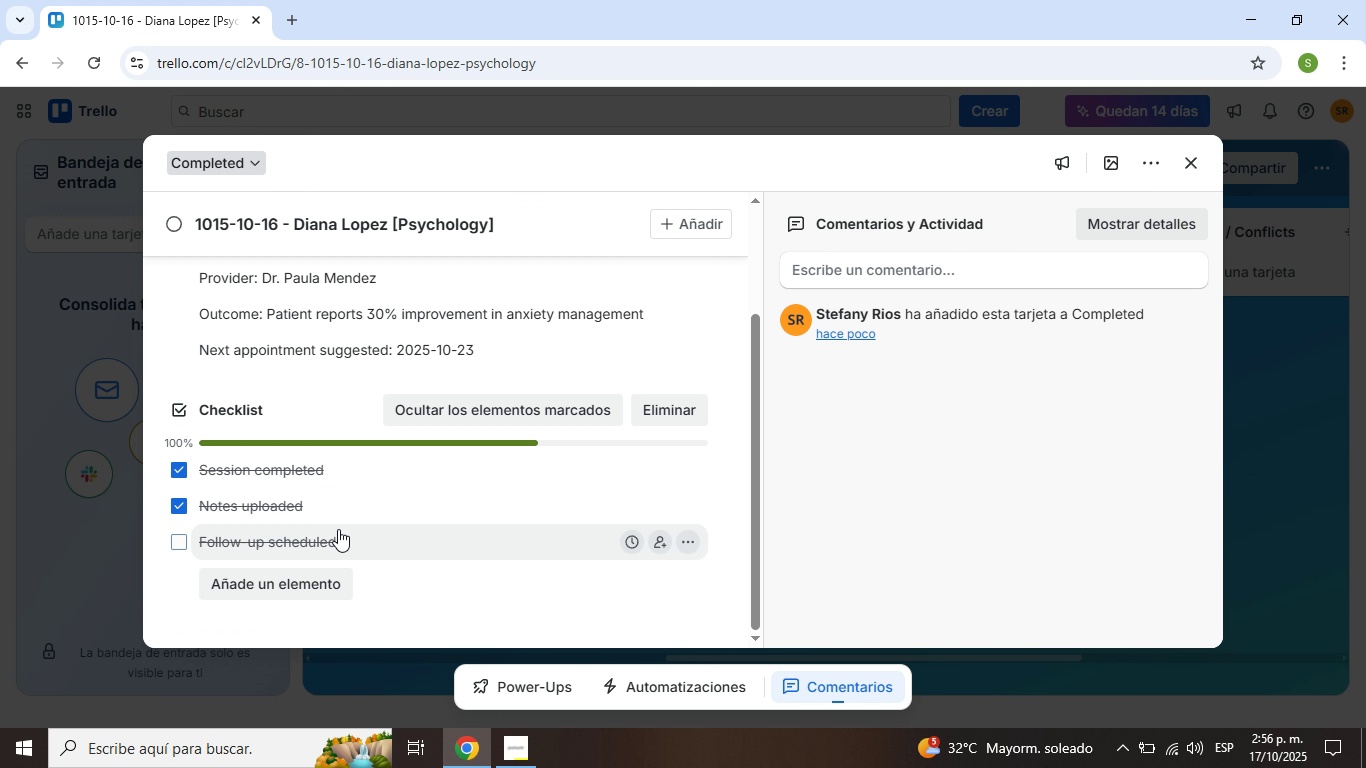 
left_click([173, 543])
 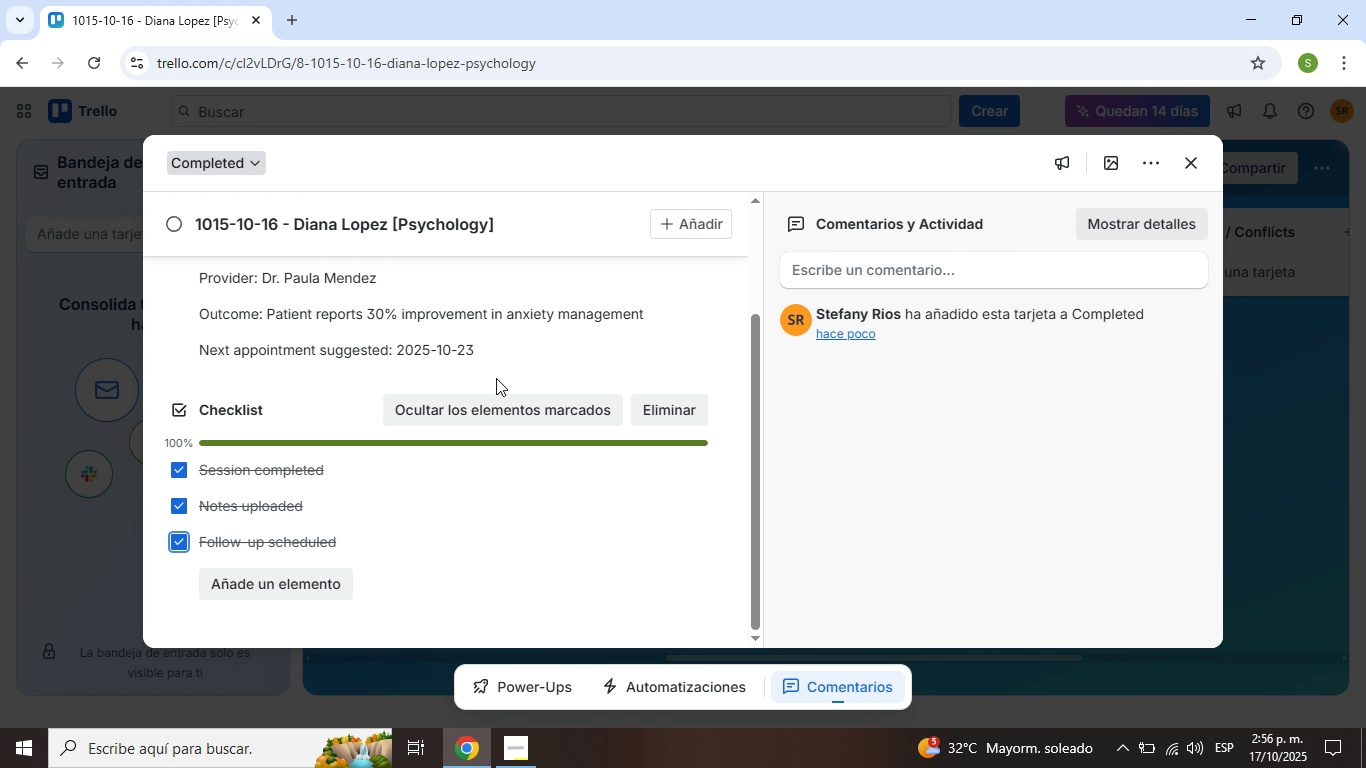 
scroll: coordinate [502, 359], scroll_direction: up, amount: 4.0
 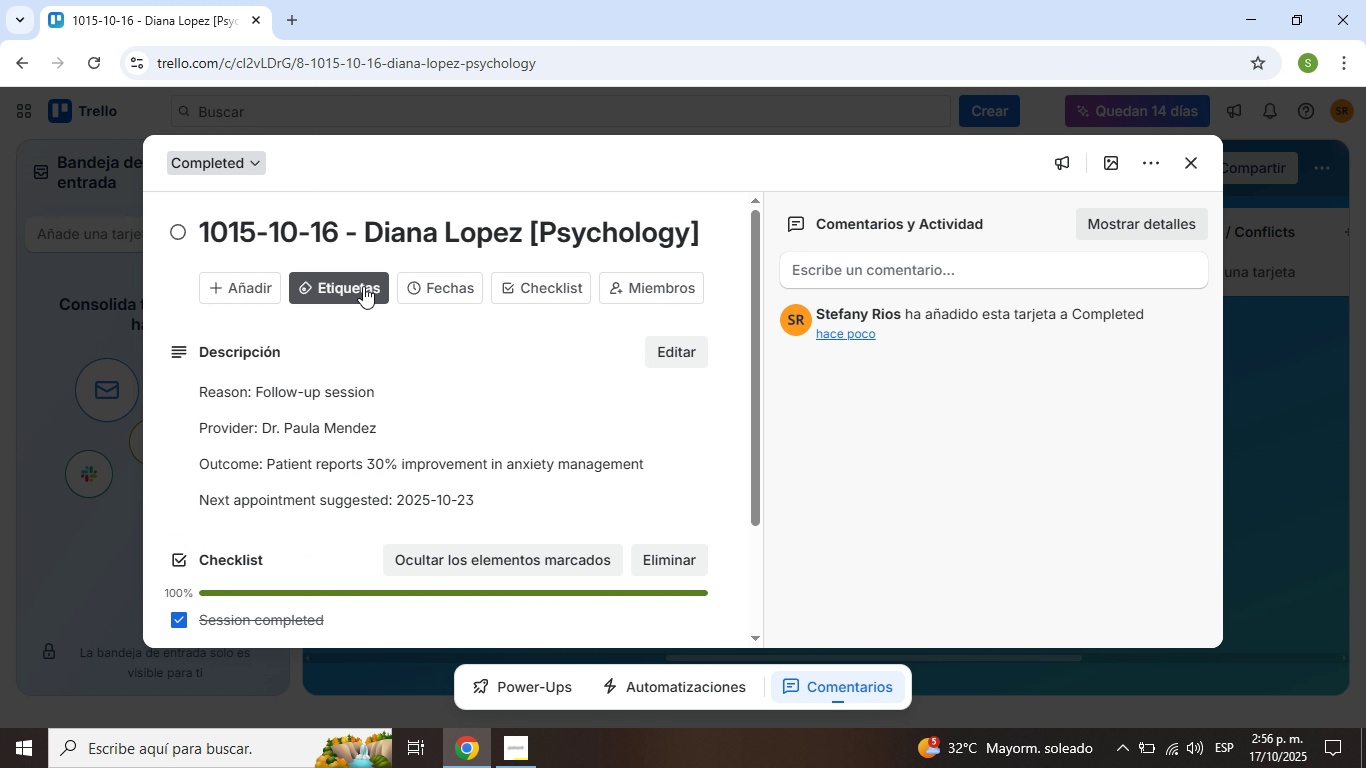 
left_click([363, 286])
 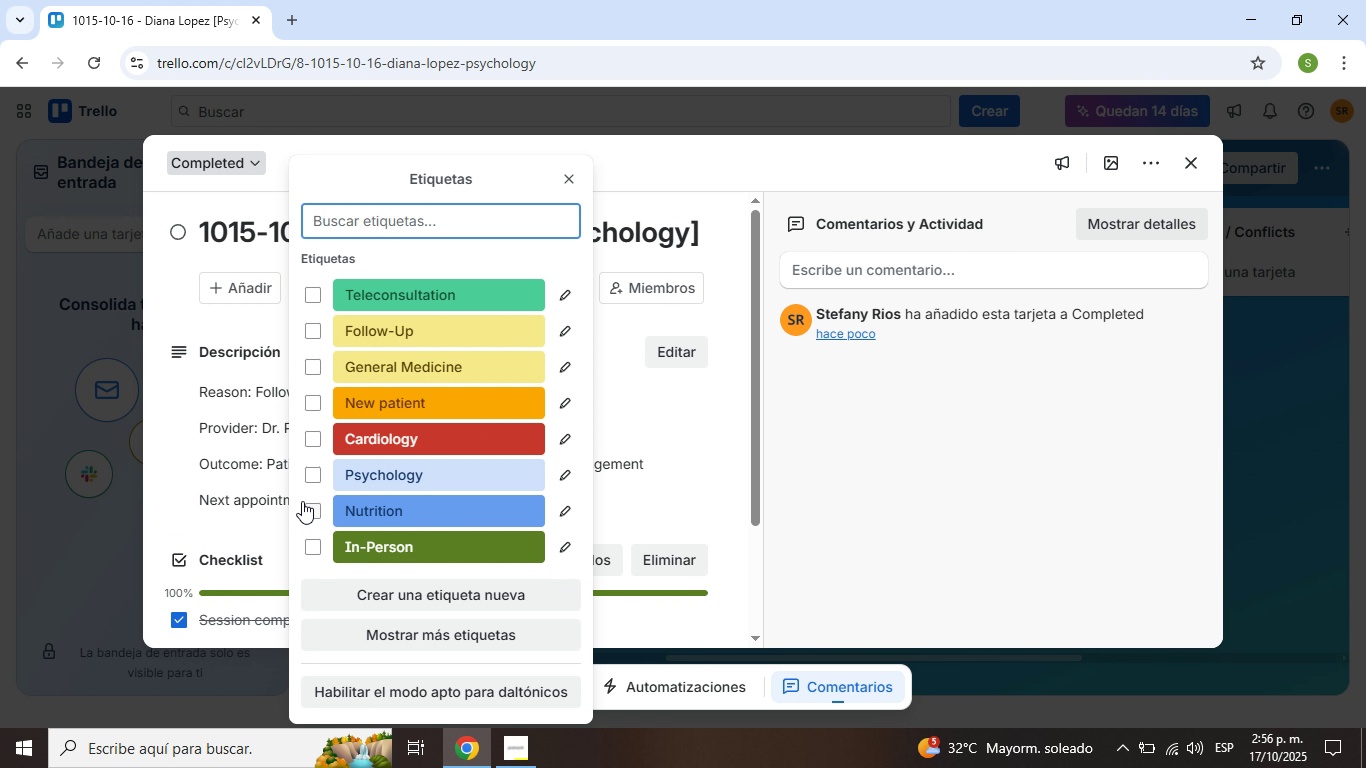 
left_click([308, 471])
 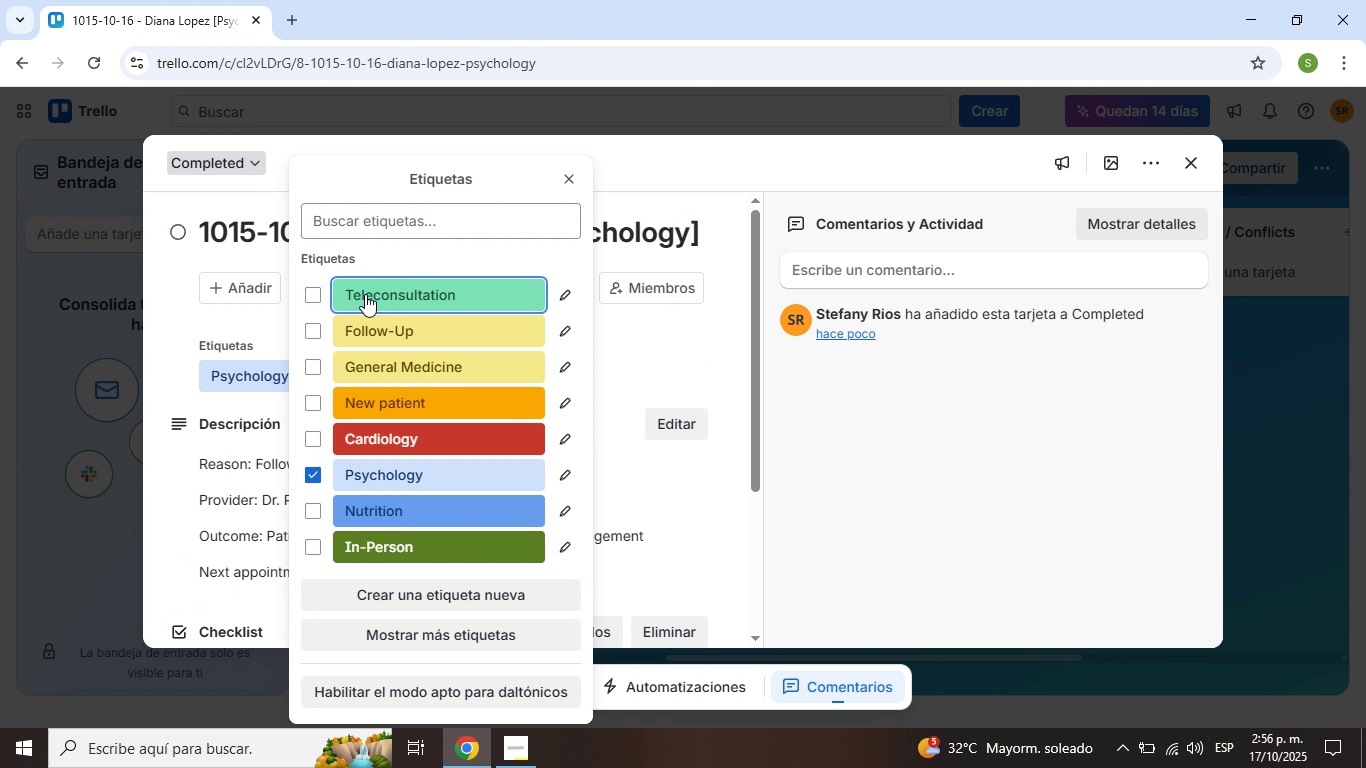 
left_click([365, 294])
 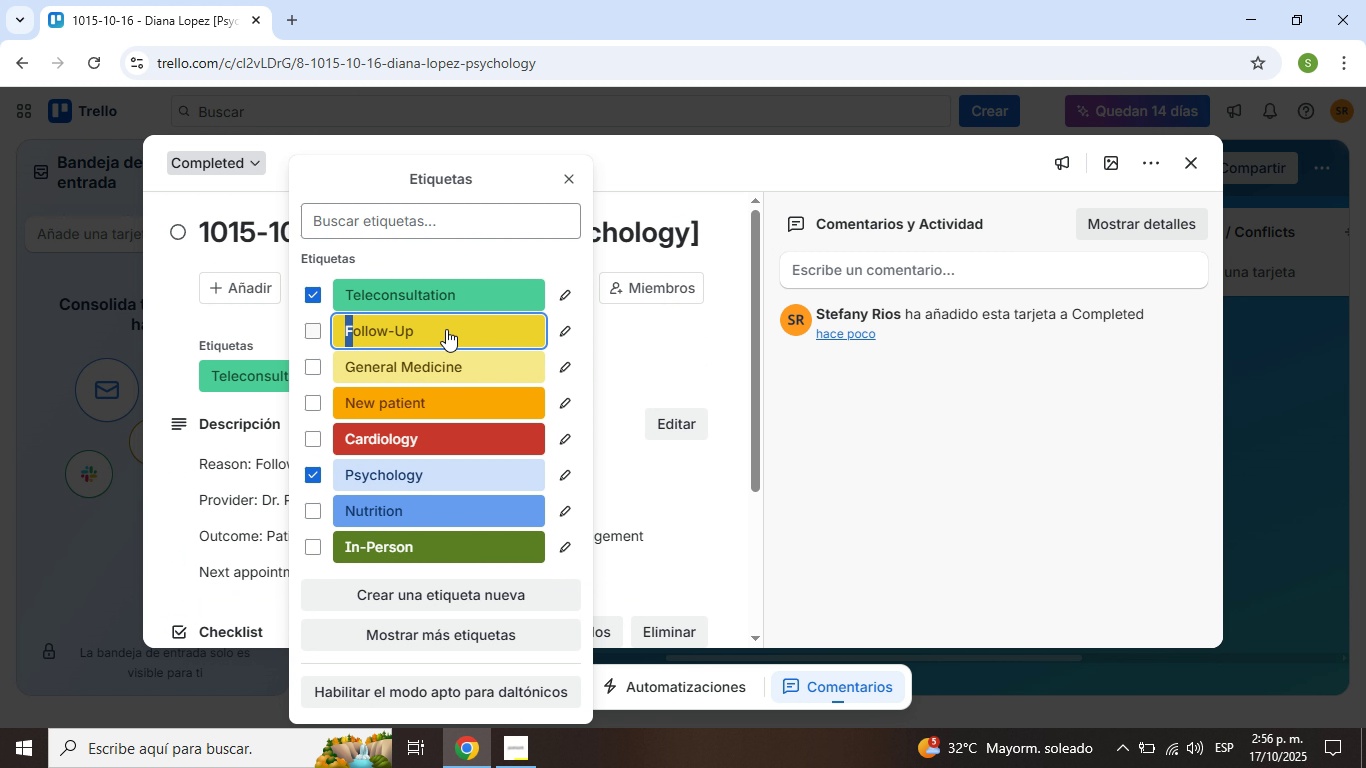 
left_click([446, 329])
 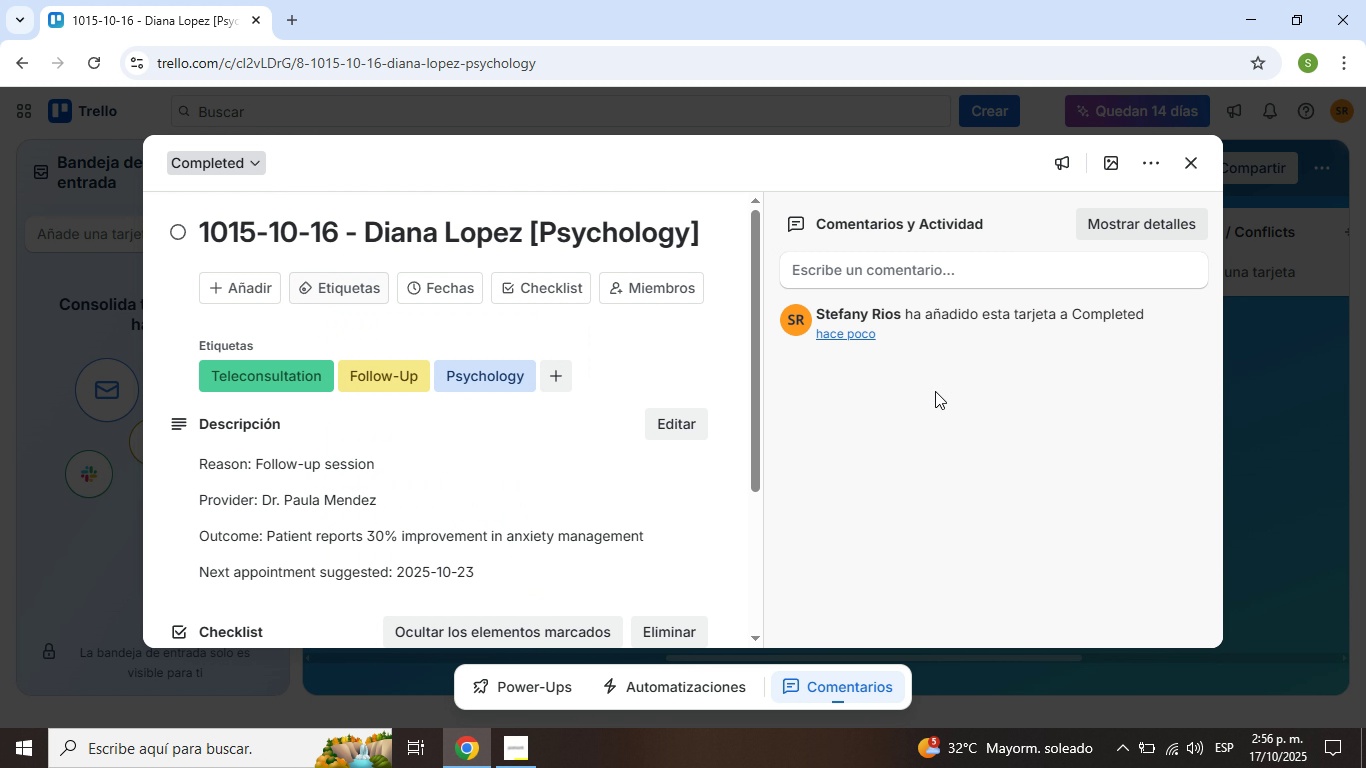 
left_click([848, 431])
 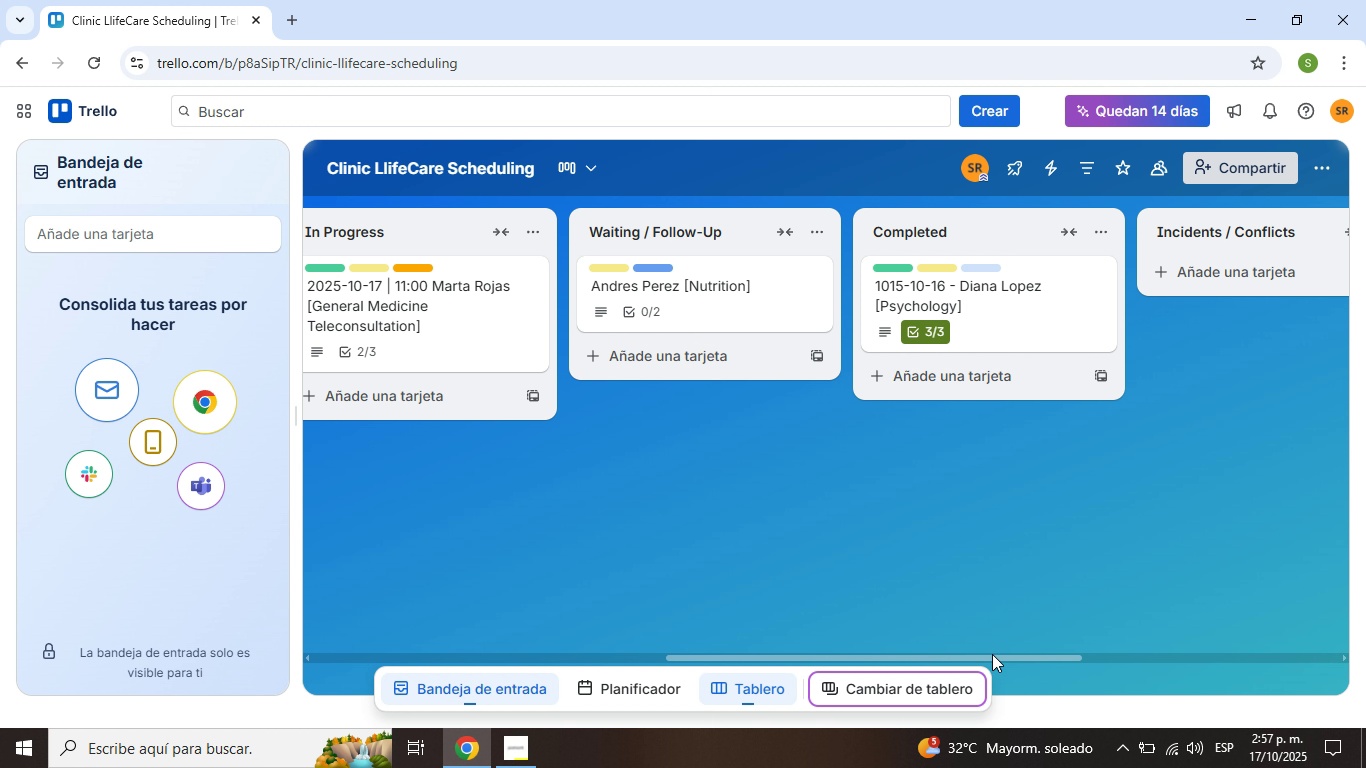 
left_click_drag(start_coordinate=[1008, 658], to_coordinate=[1119, 654])
 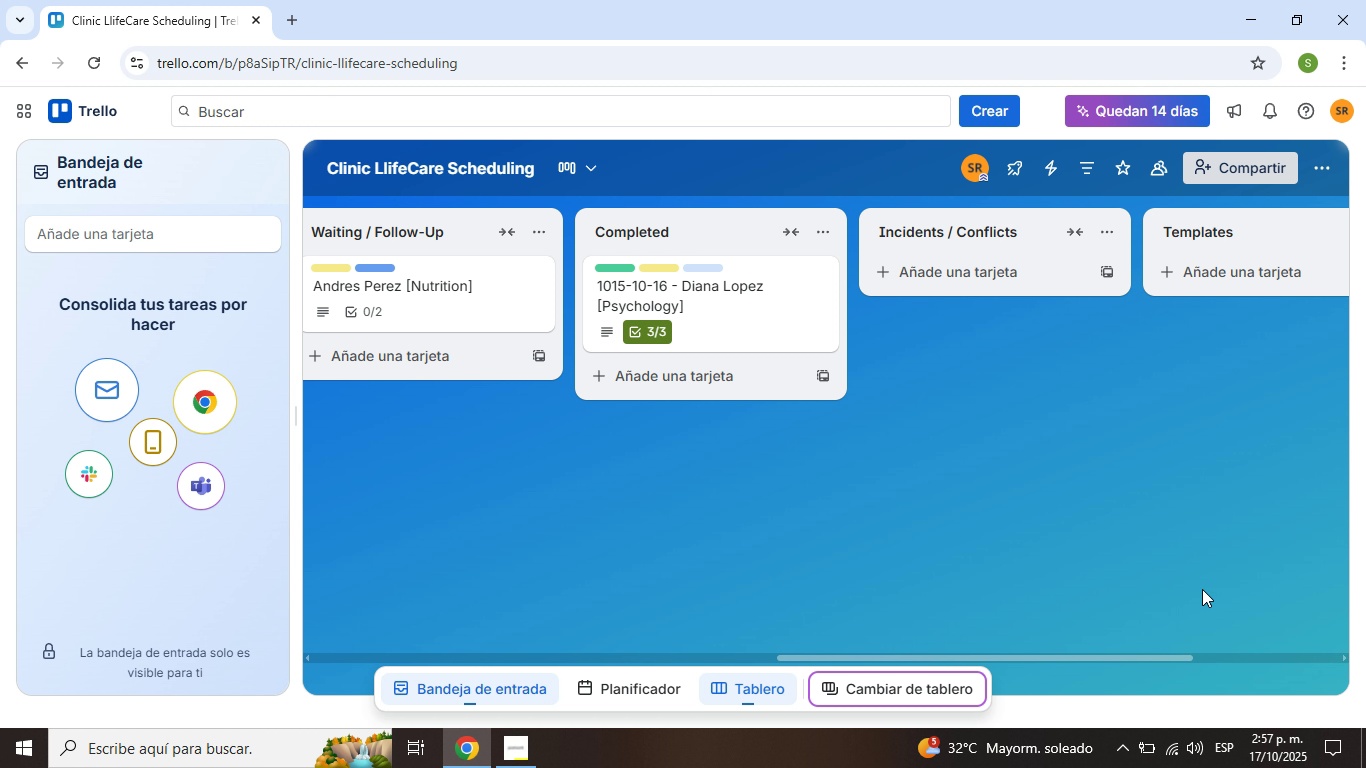 
wait(6.38)
 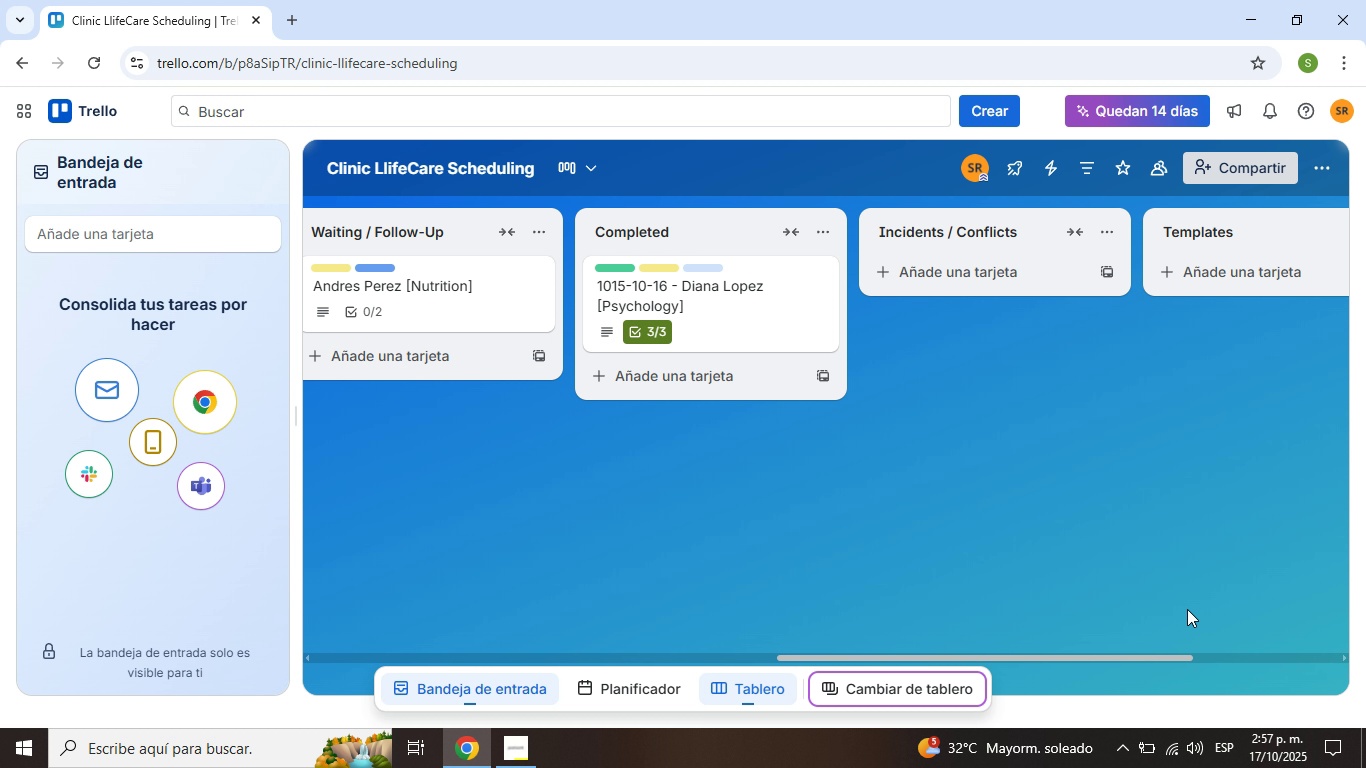 
left_click([955, 268])
 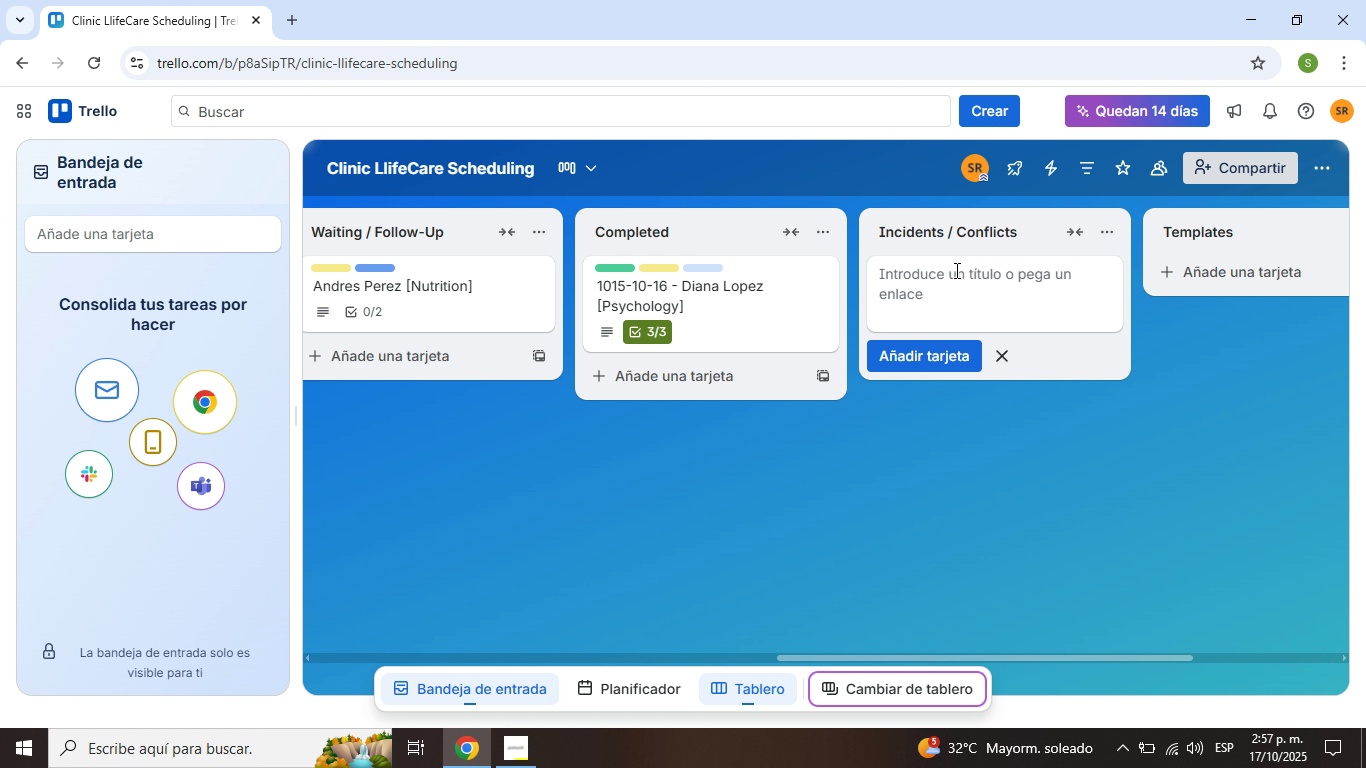 
type(Double Booking - Pedro Castillo)
 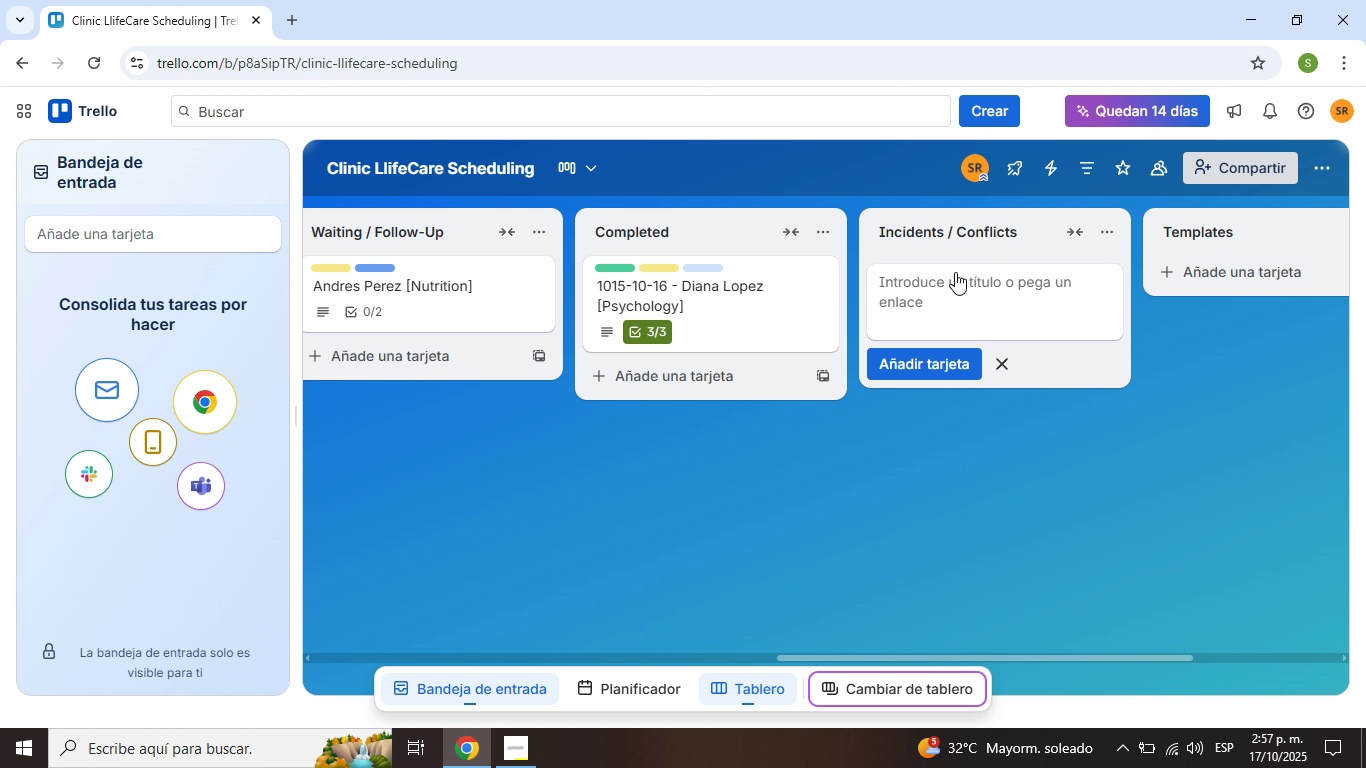 
key(Enter)
 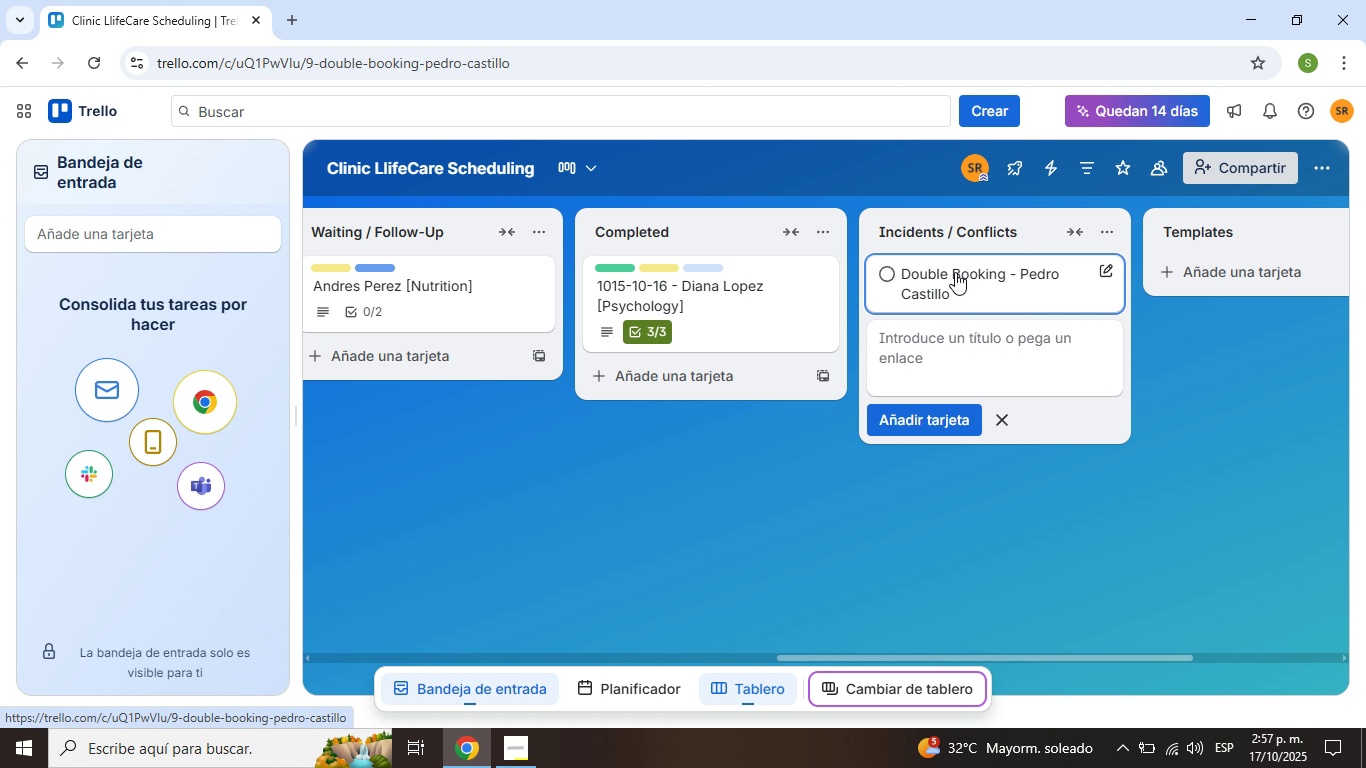 
left_click([955, 272])
 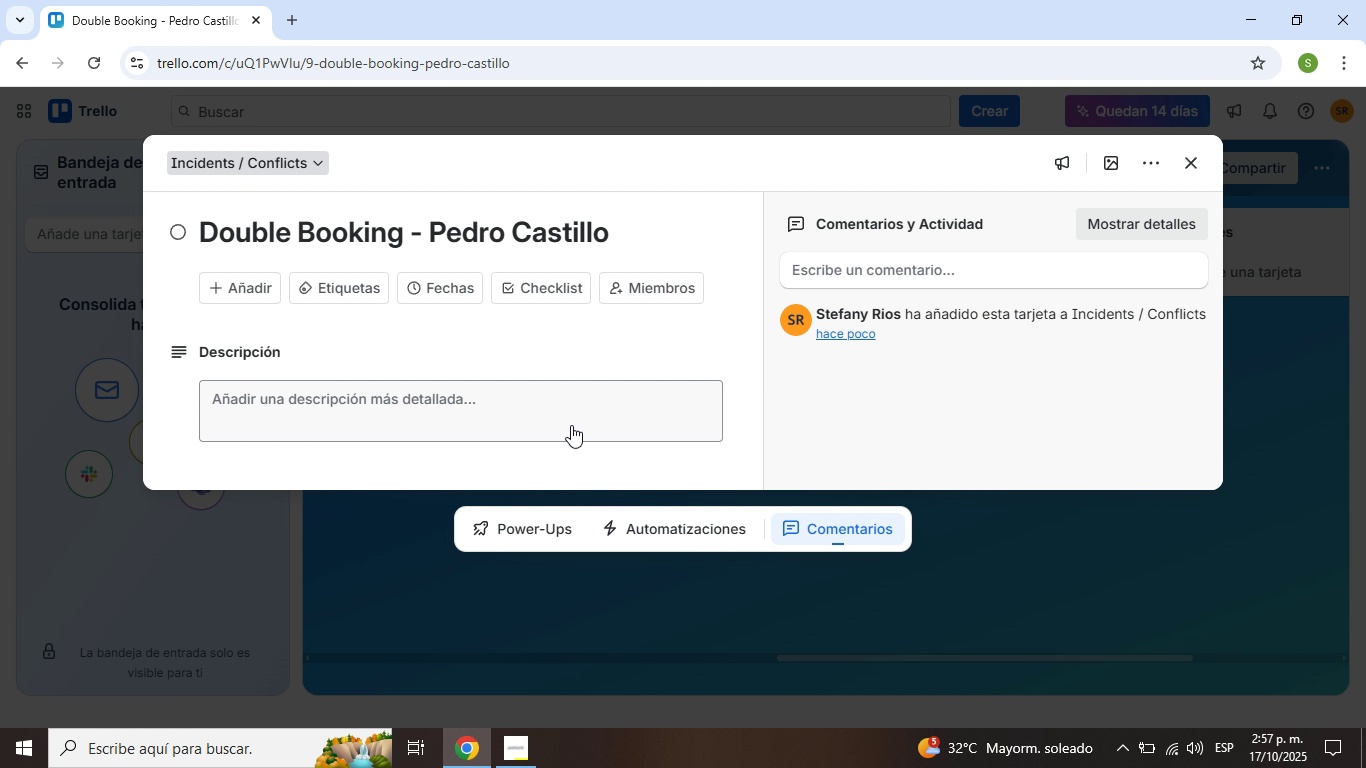 
left_click([550, 419])
 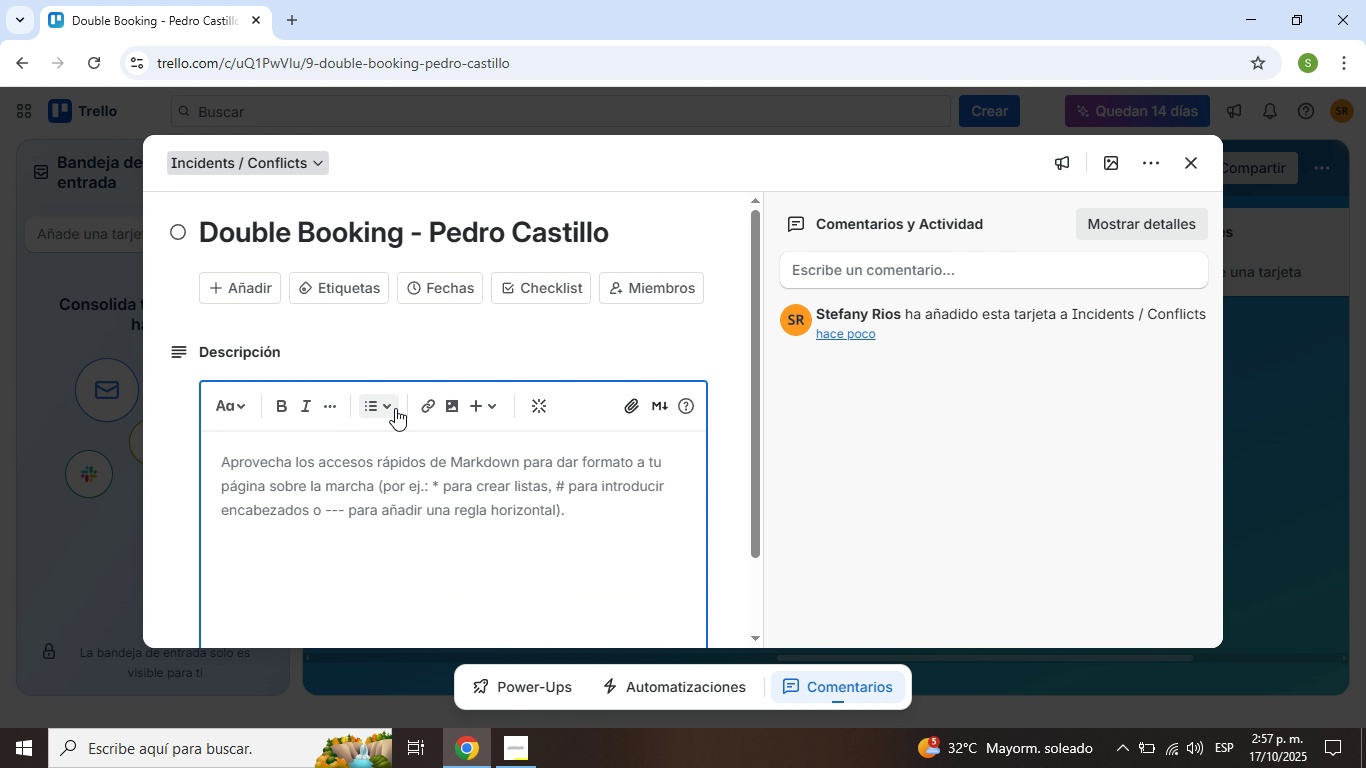 
type(Patient was double-booked *Cardiology and Nutrition at same time()
 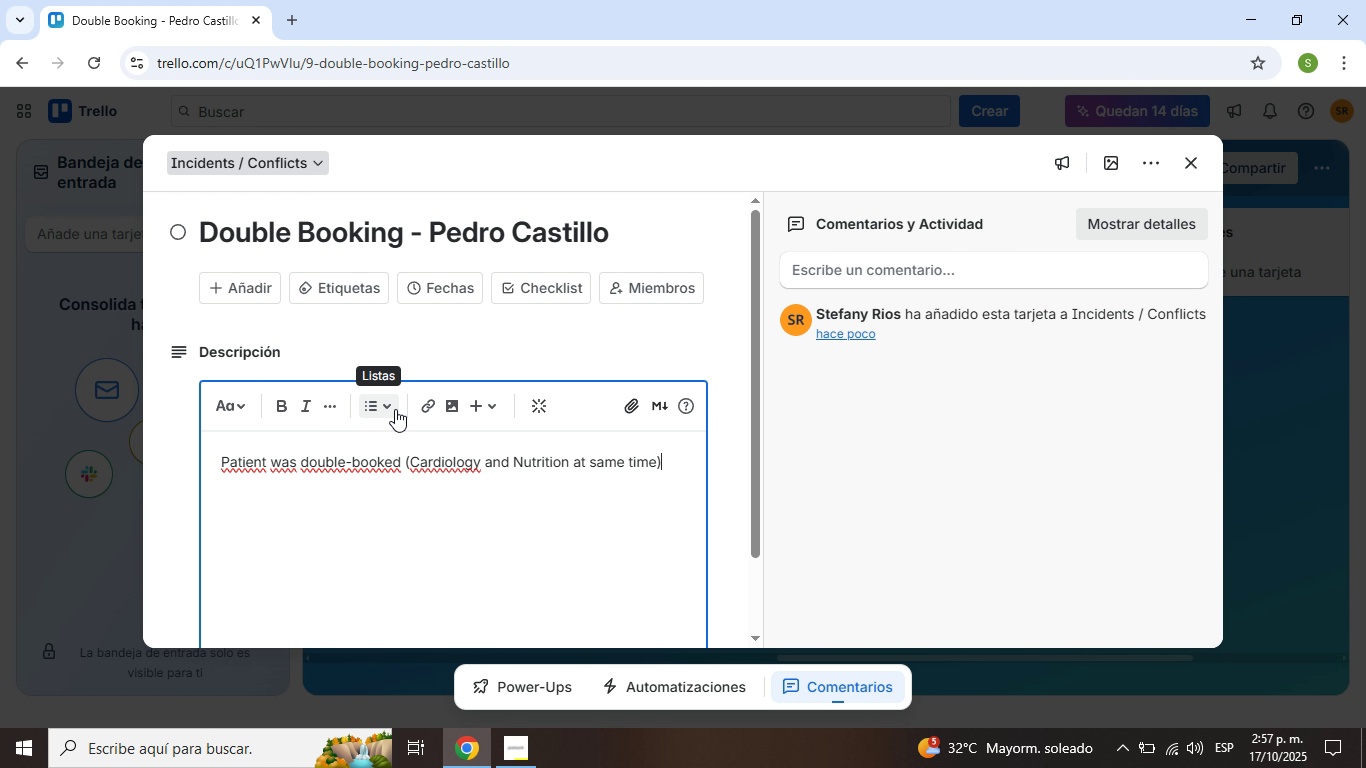 
key(Enter)
 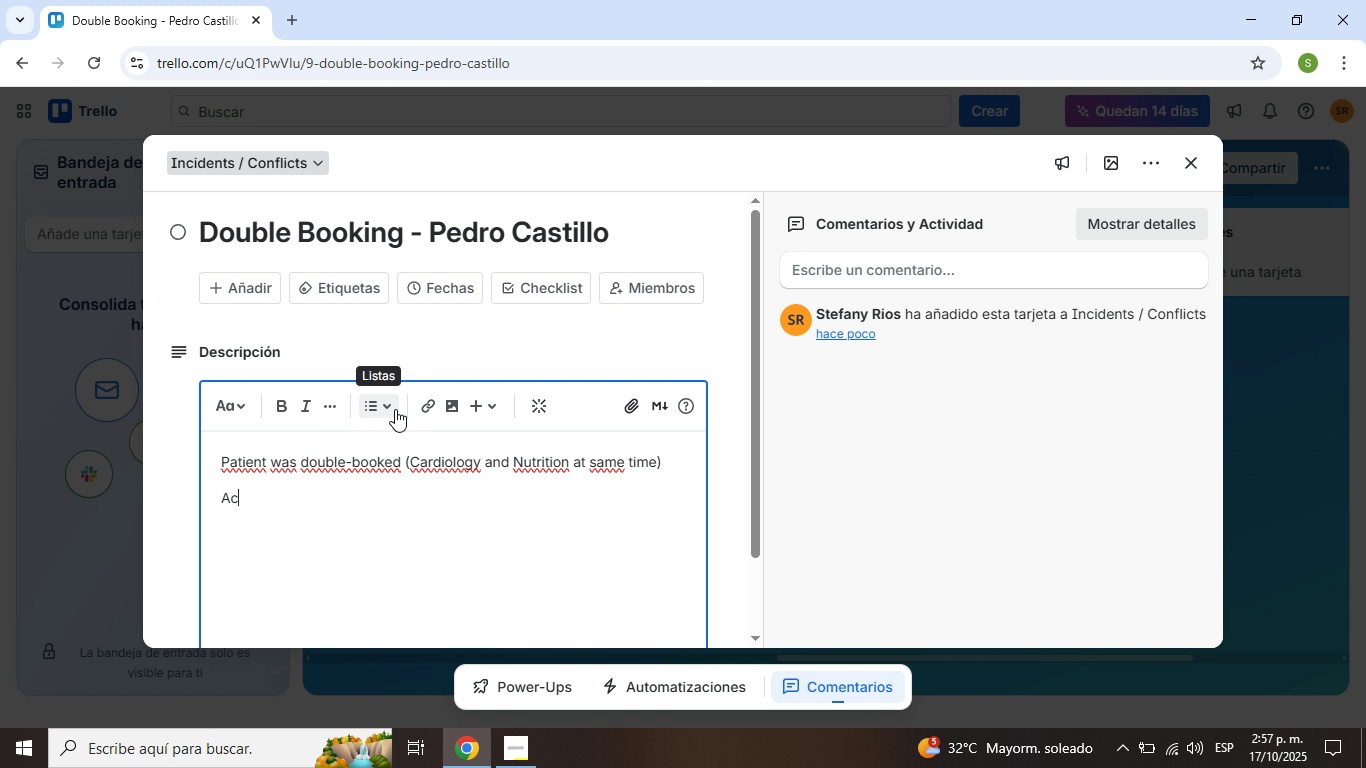 
type(Action_ Cancel )
key(Backspace)
key(Backspace)
type(> Cancel duplicate appointment and notify patient.)
 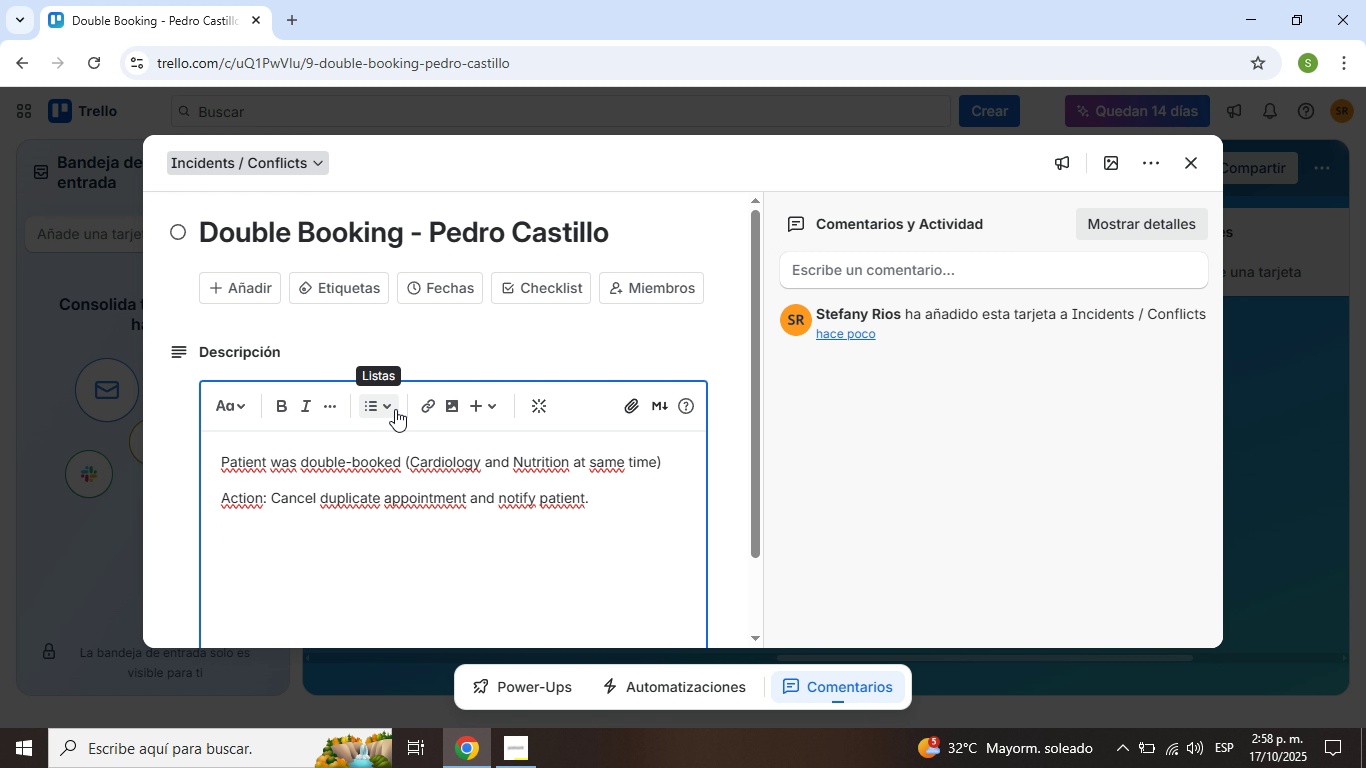 
 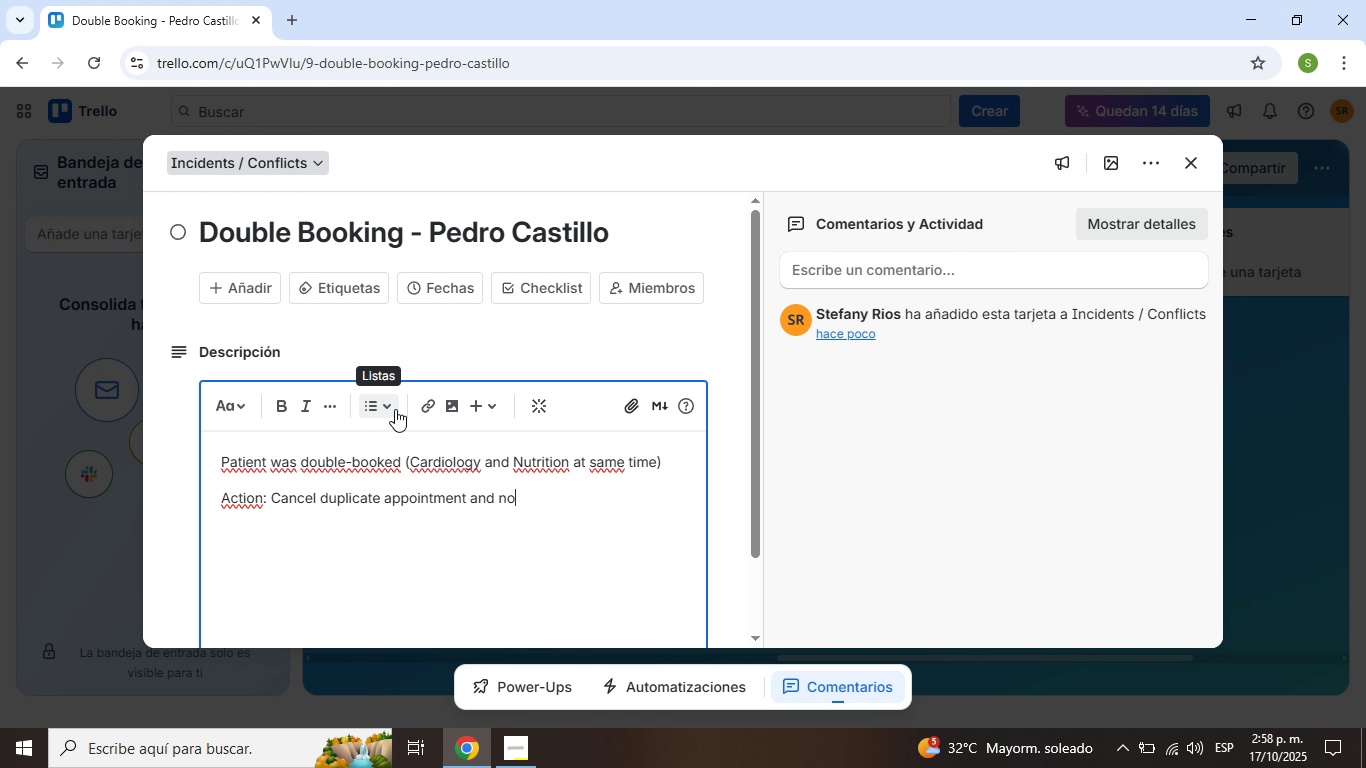 
key(Enter)
 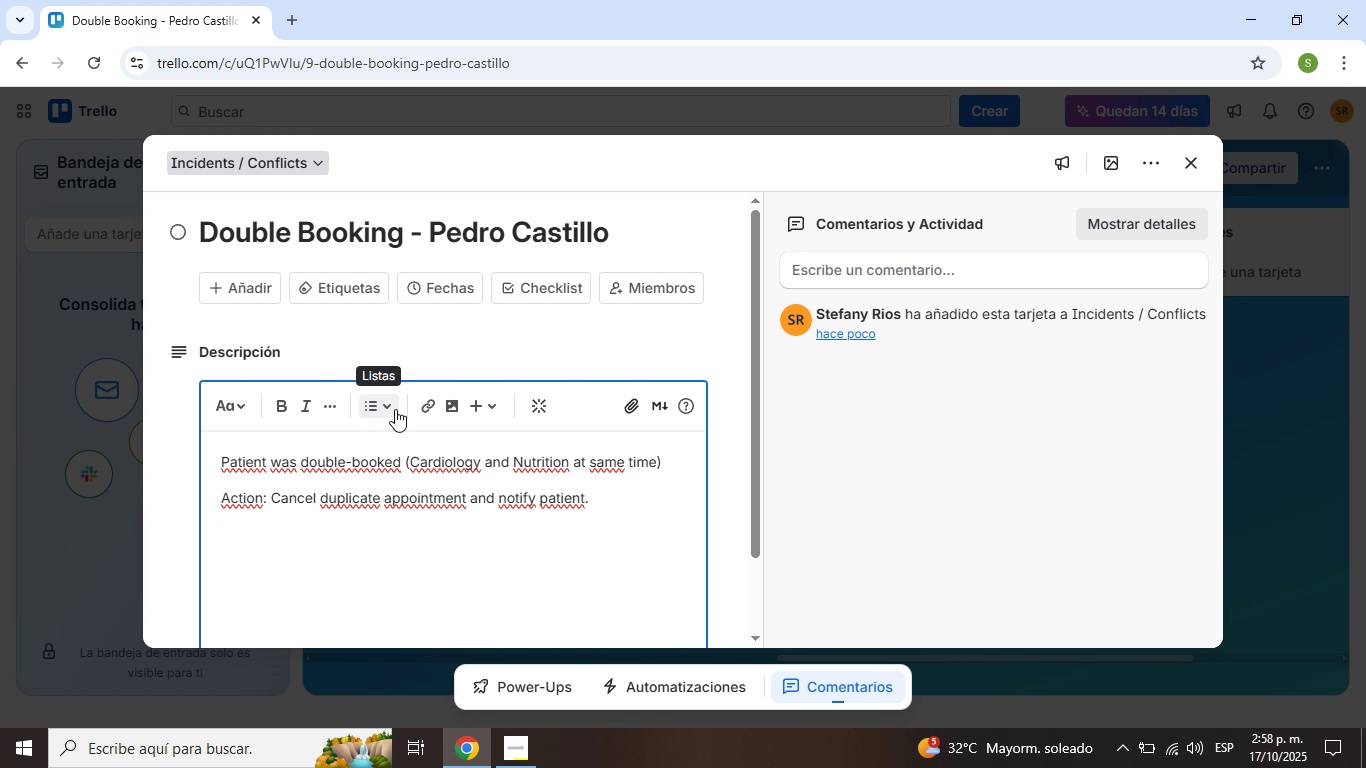 
type(Patient email> pedro.castillo)
 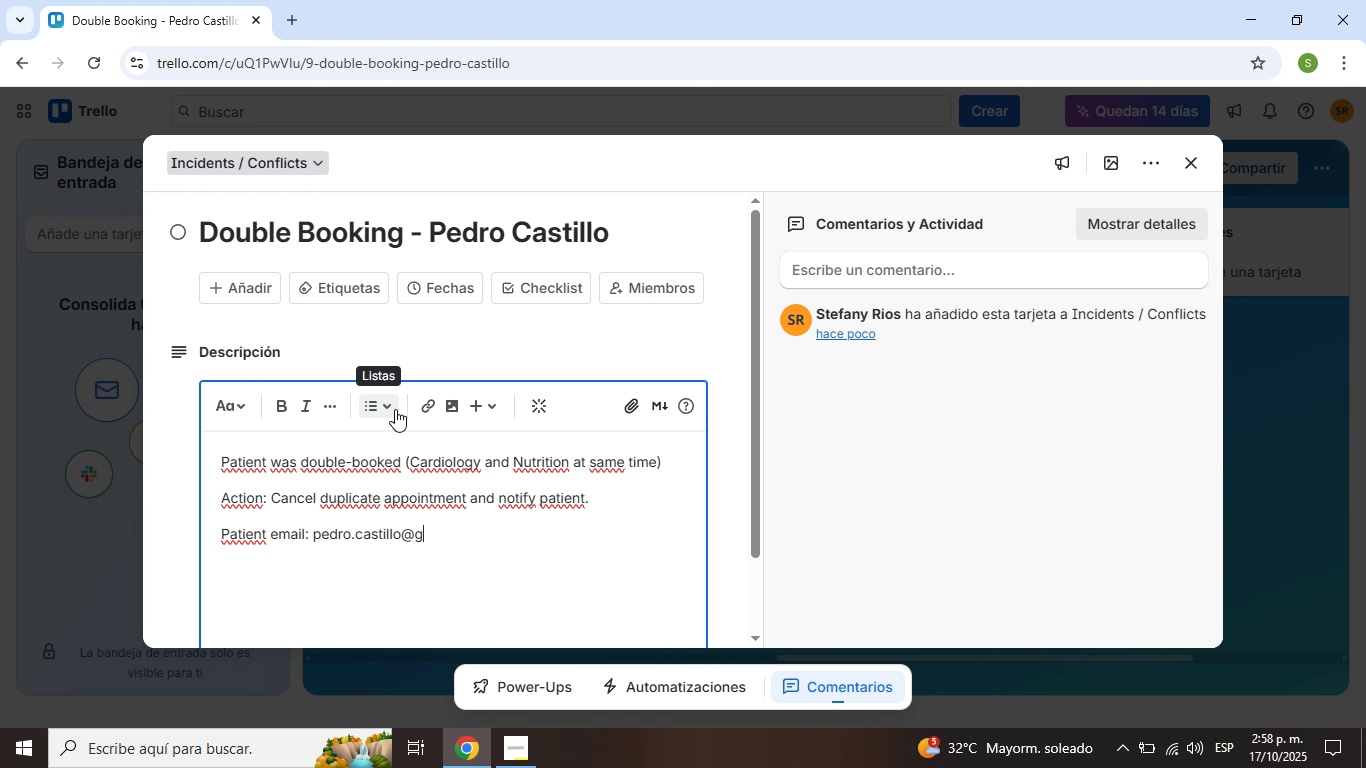 
key(Alt+Control+Q)
 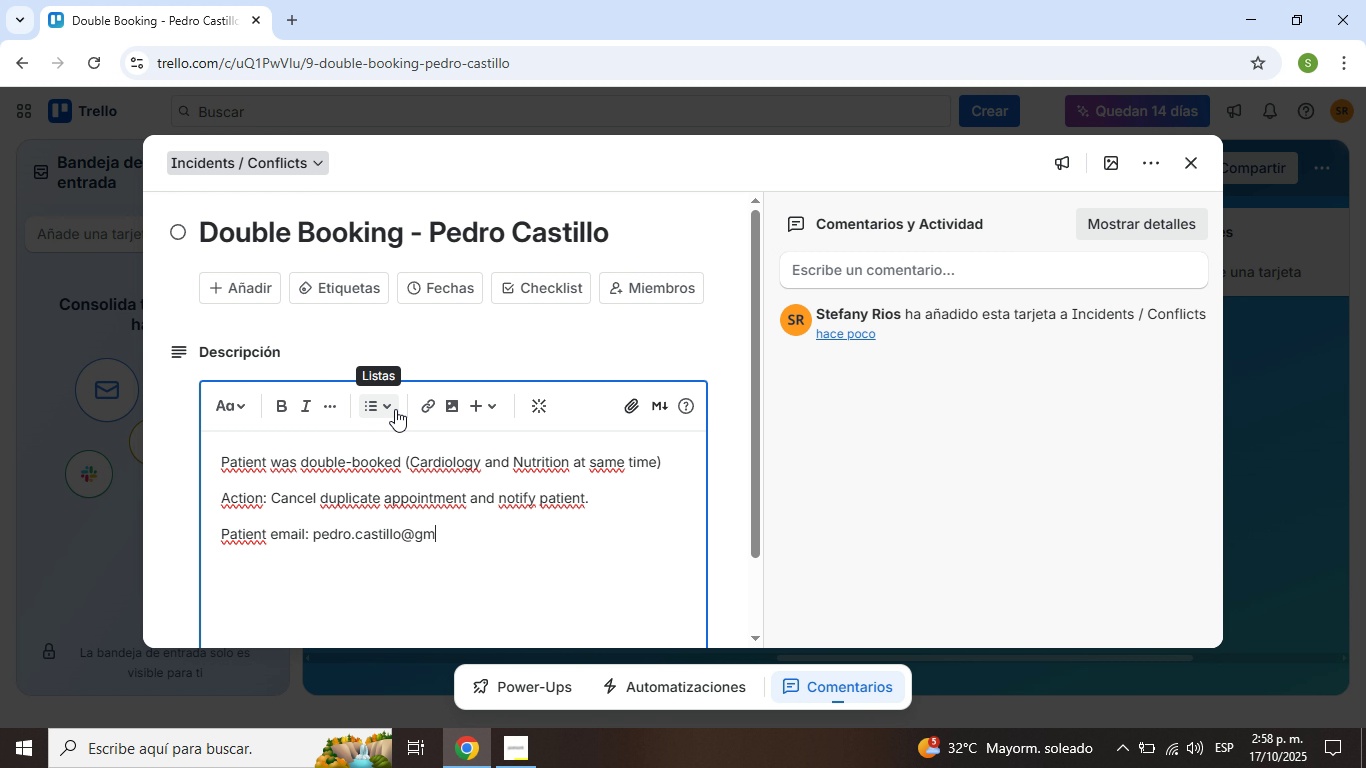 
type(gmoil.com)
 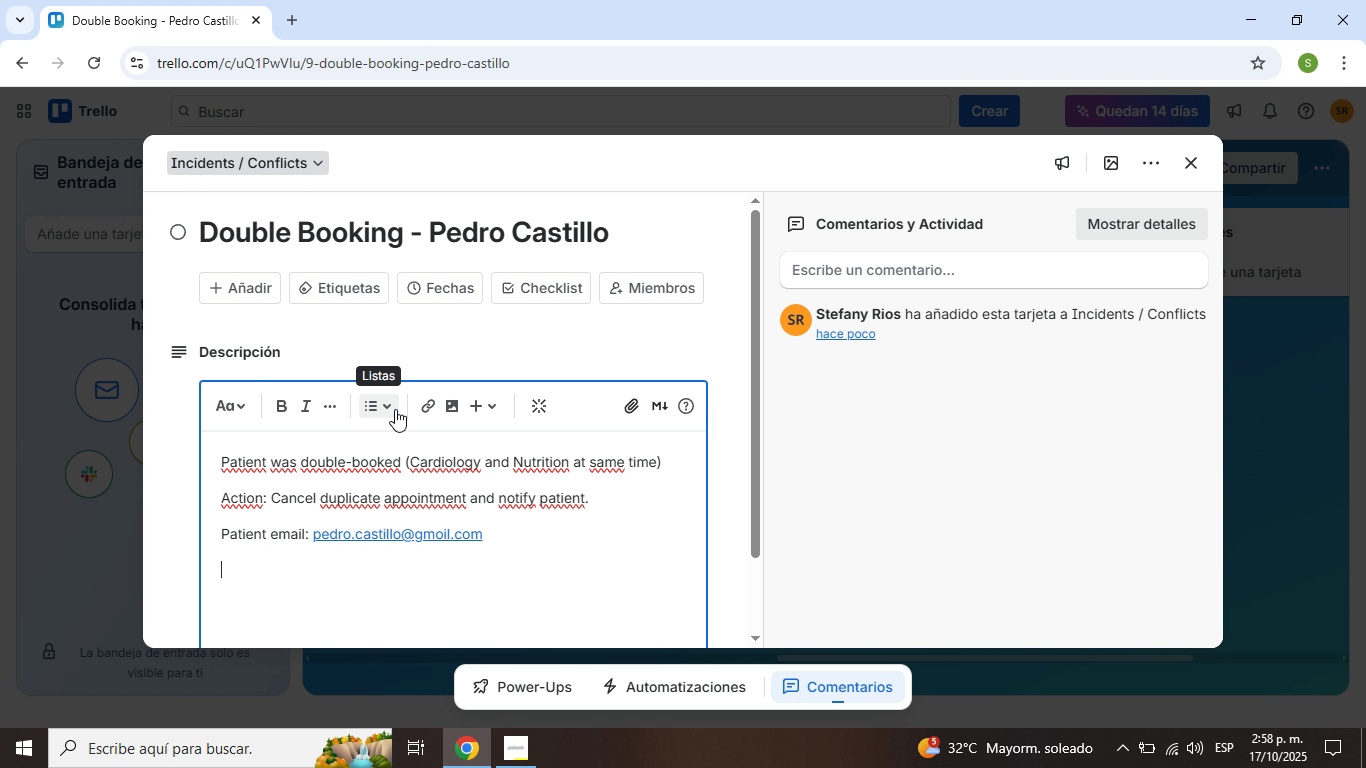 
key(Enter)
 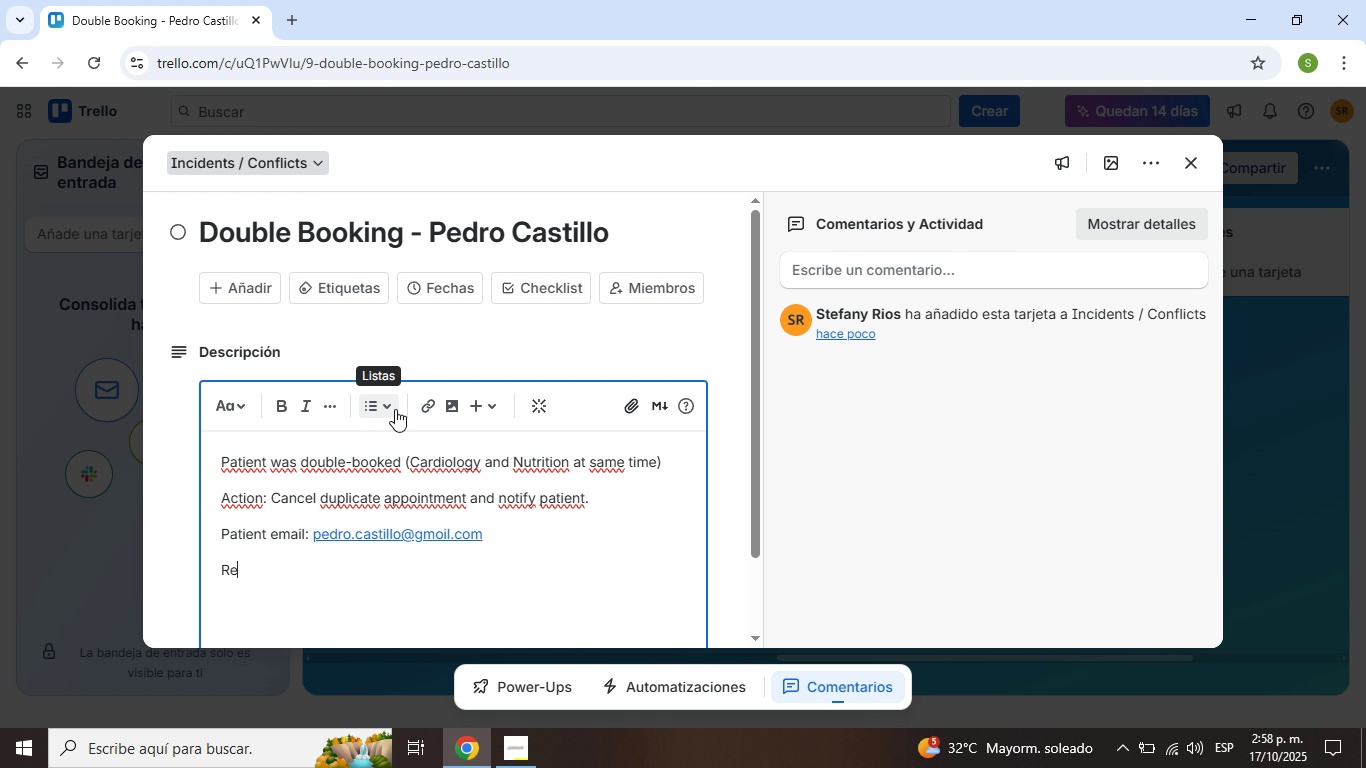 
type(Respom)
key(Backspace)
type(n)
 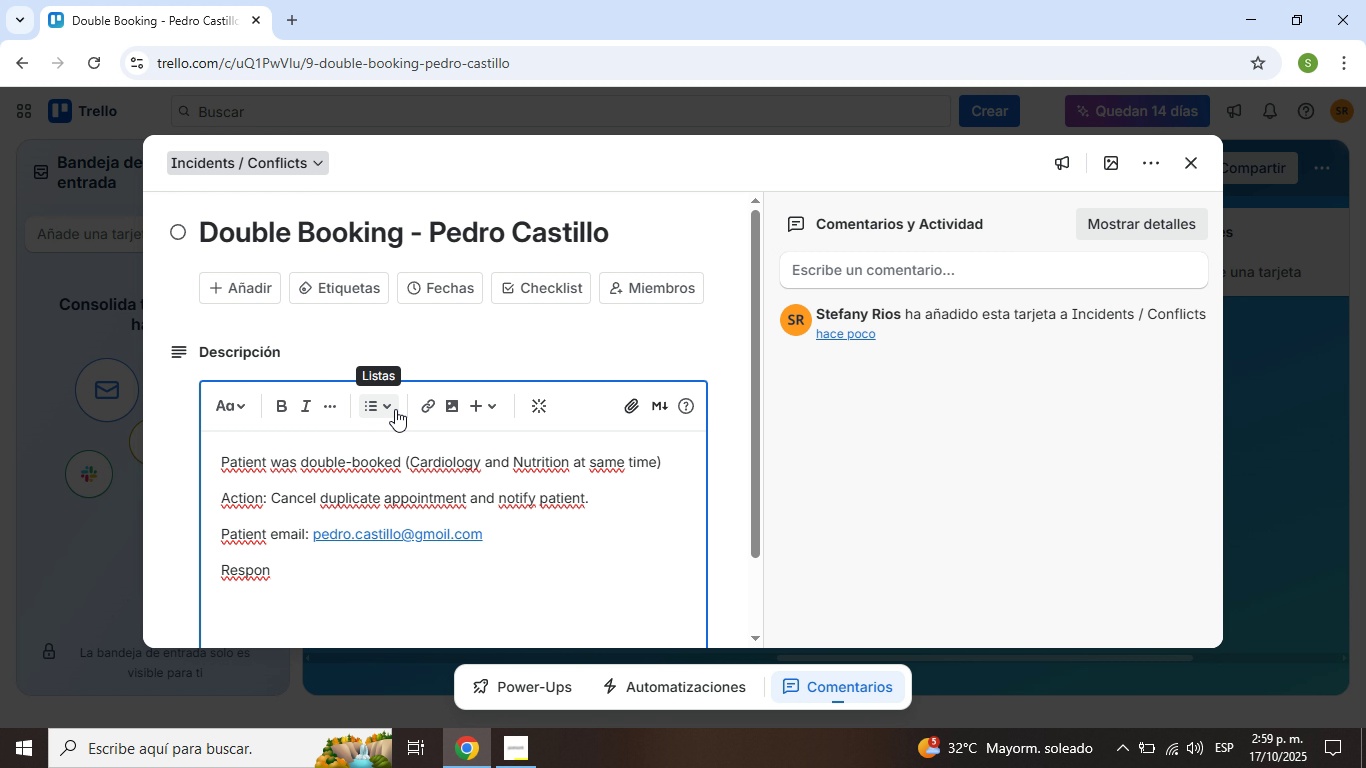 
wait(39.95)
 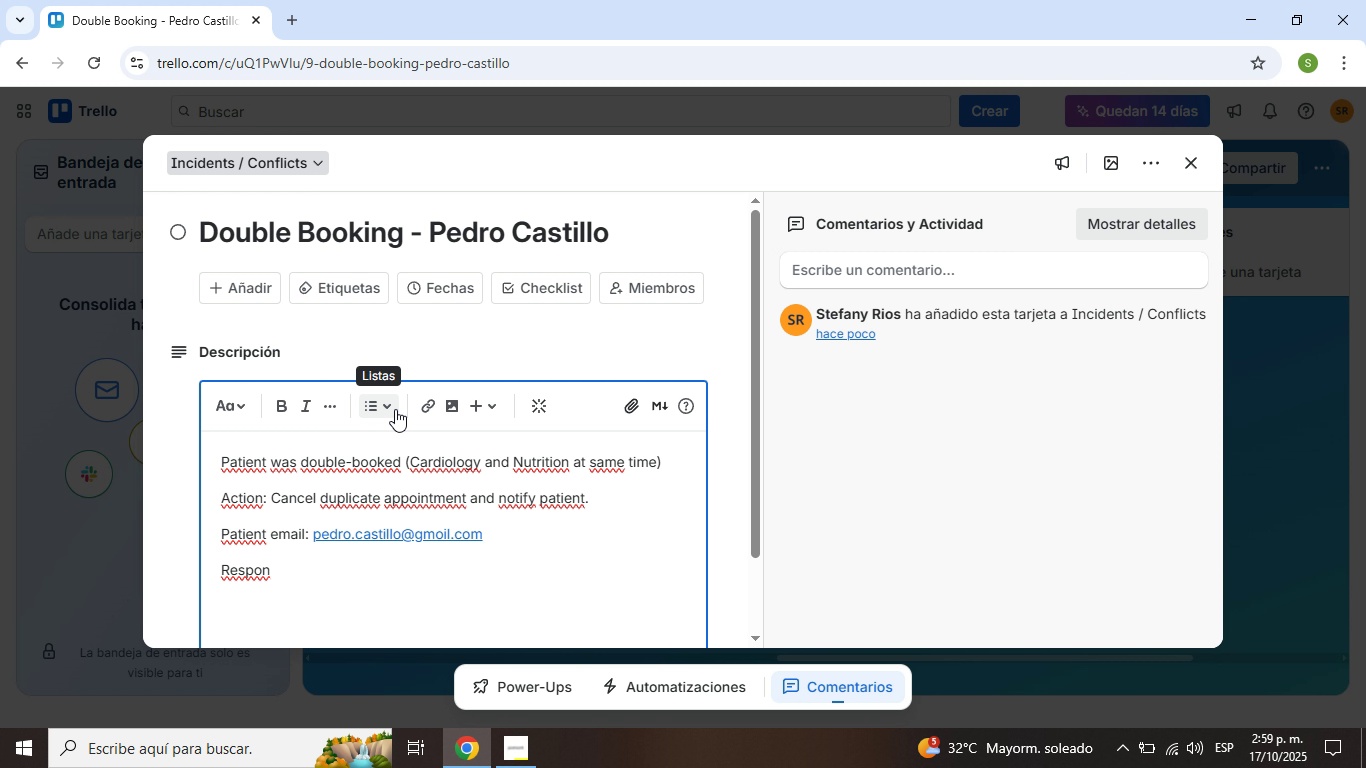 
type(sible<)
key(Backspace)
type(> )
 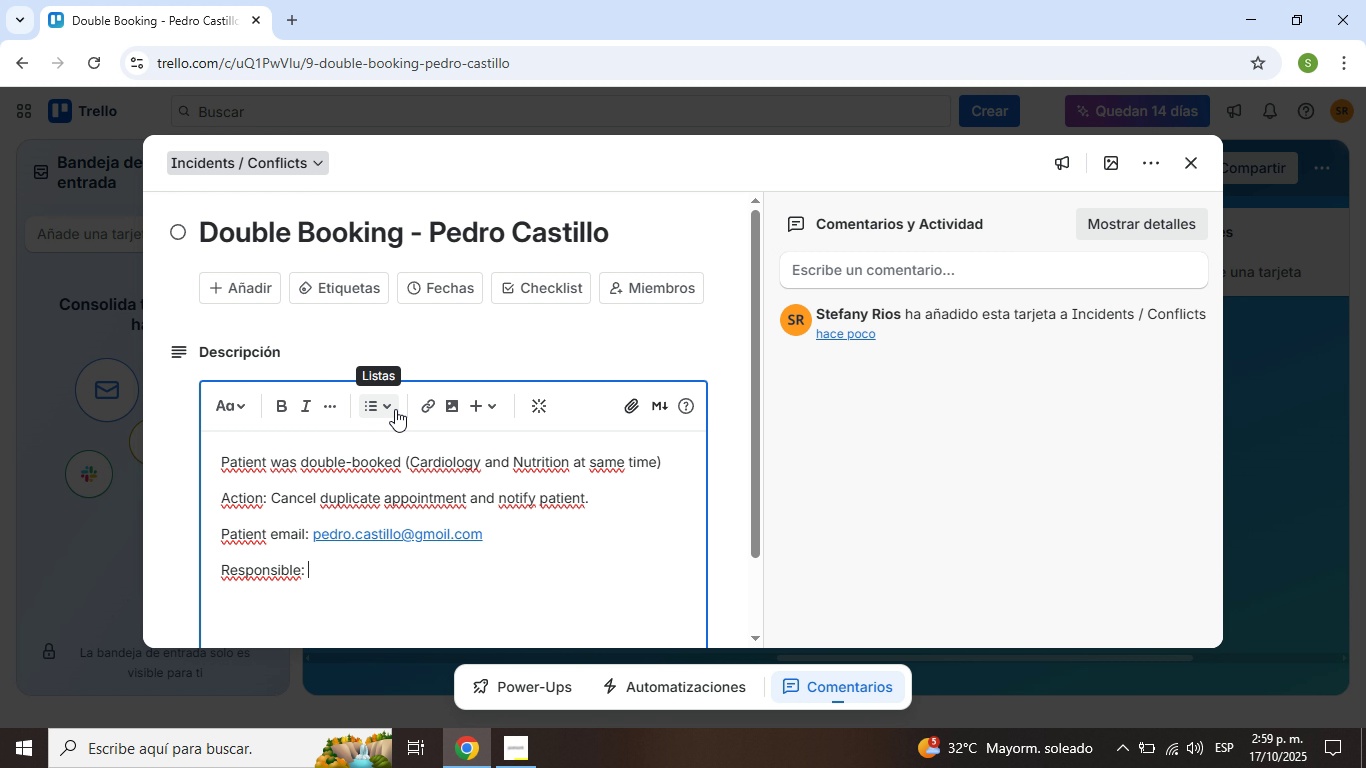 
wait(5.47)
 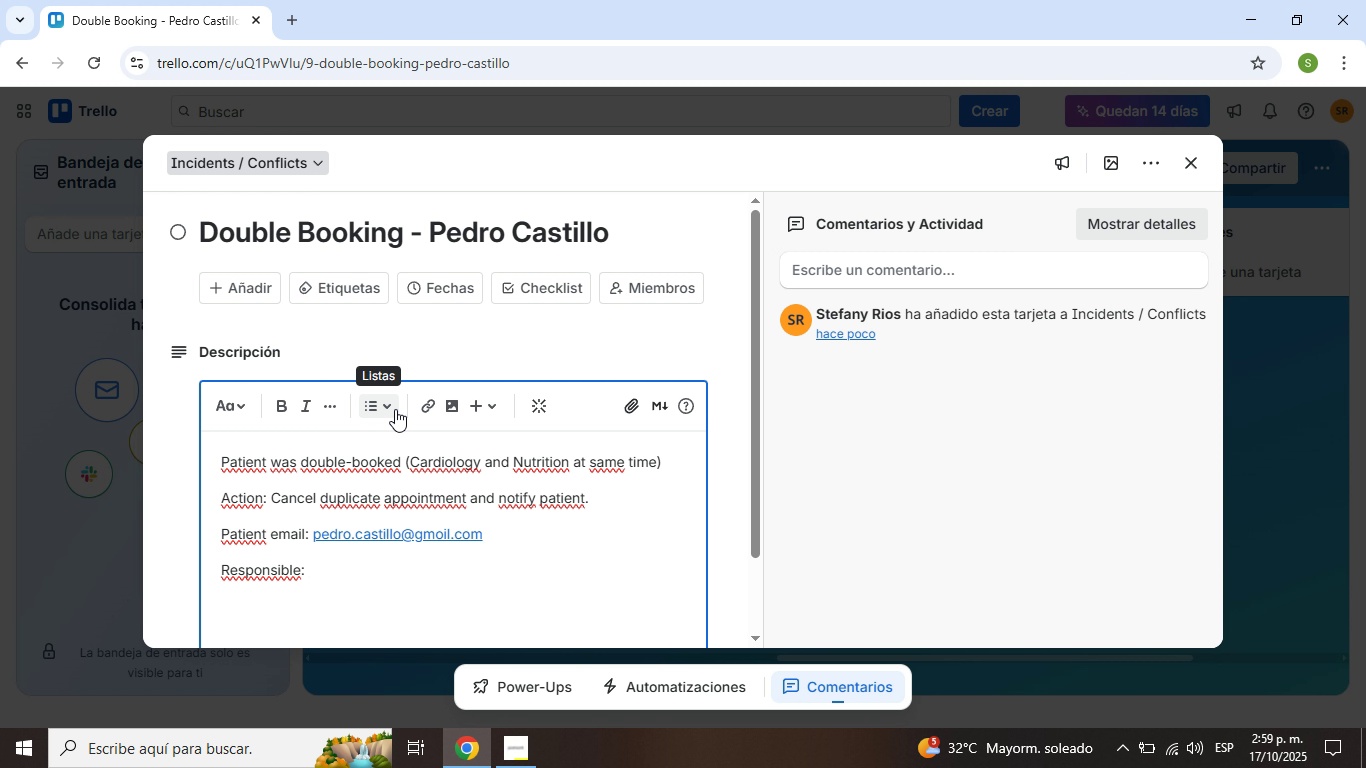 
type(Reception *reception)
 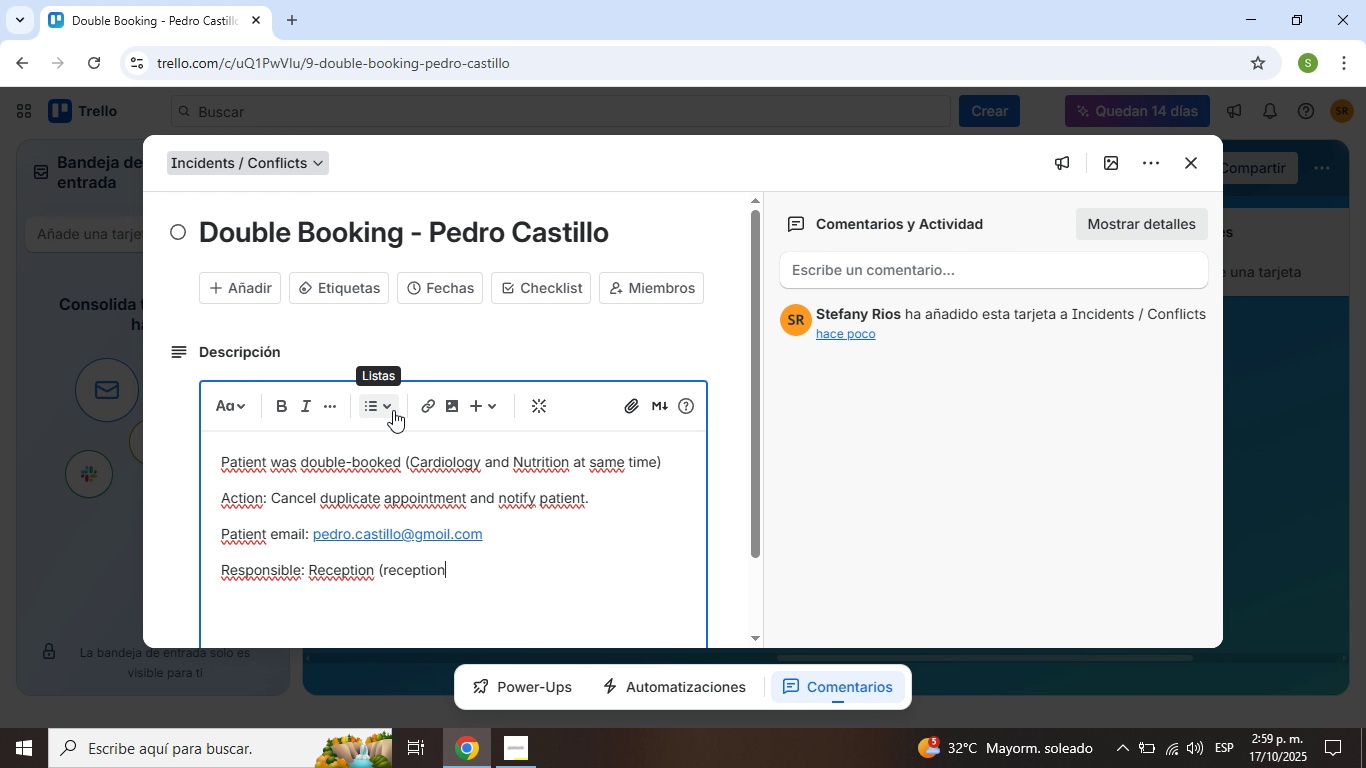 
key(Alt+Control+Q)
 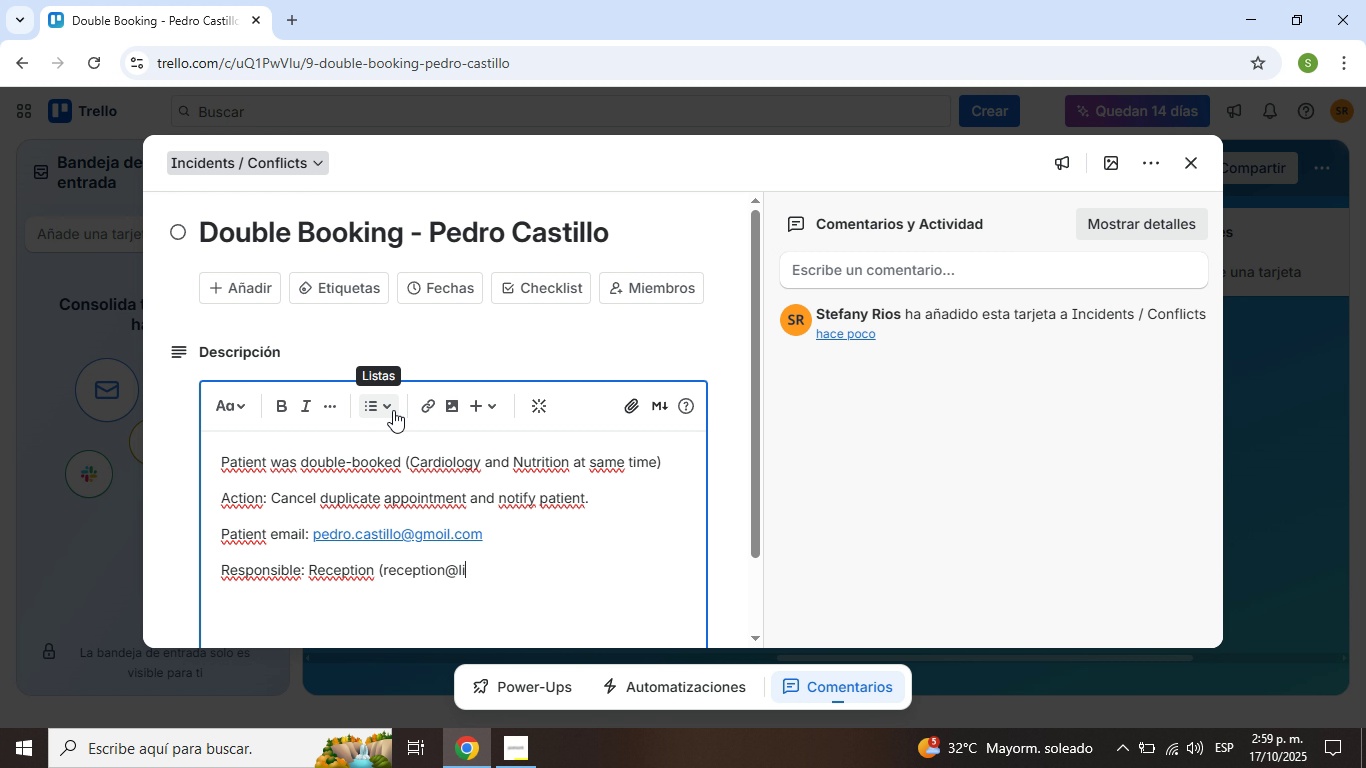 
type(lifecare.com()
 